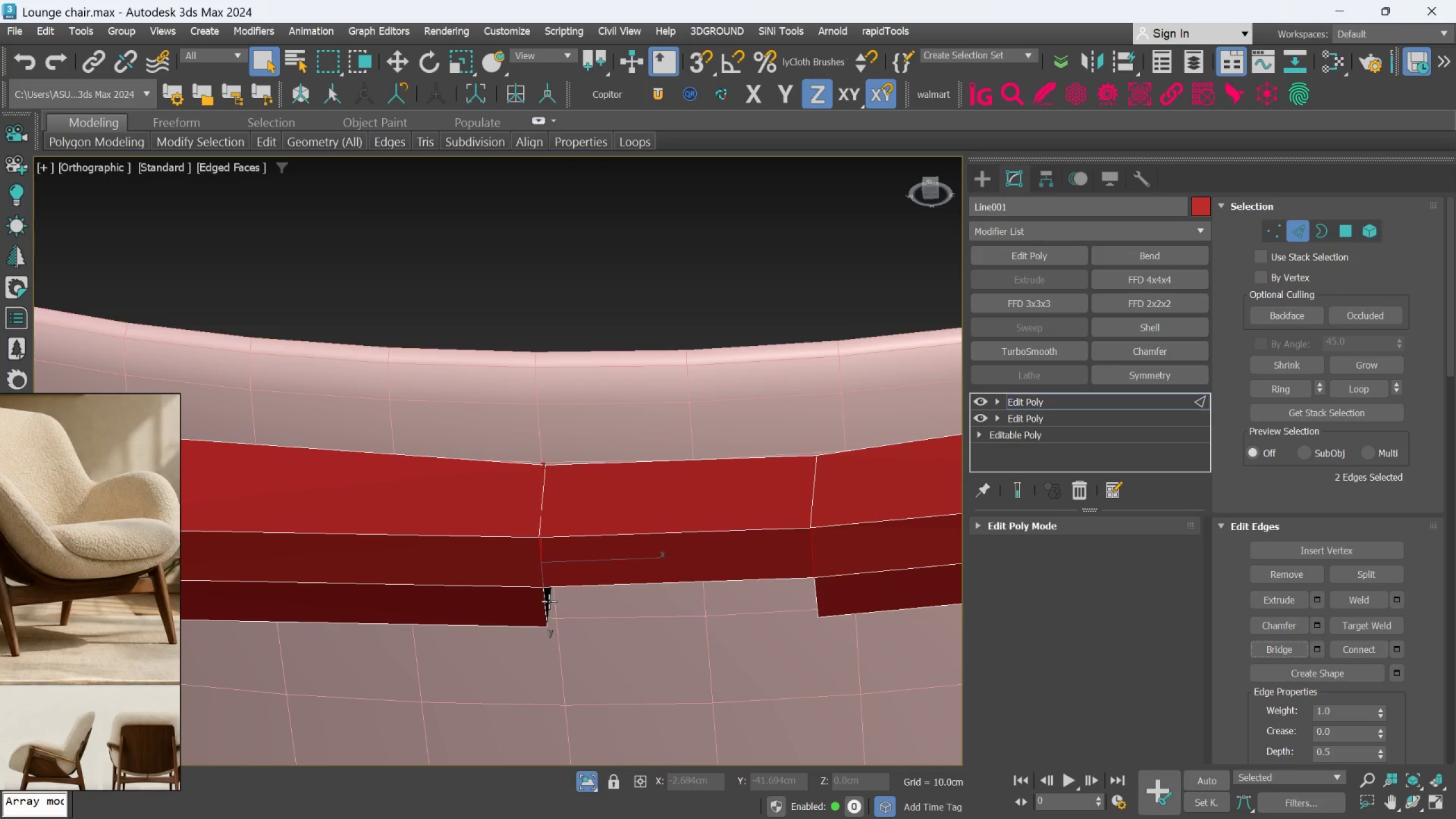 
left_click([547, 603])
 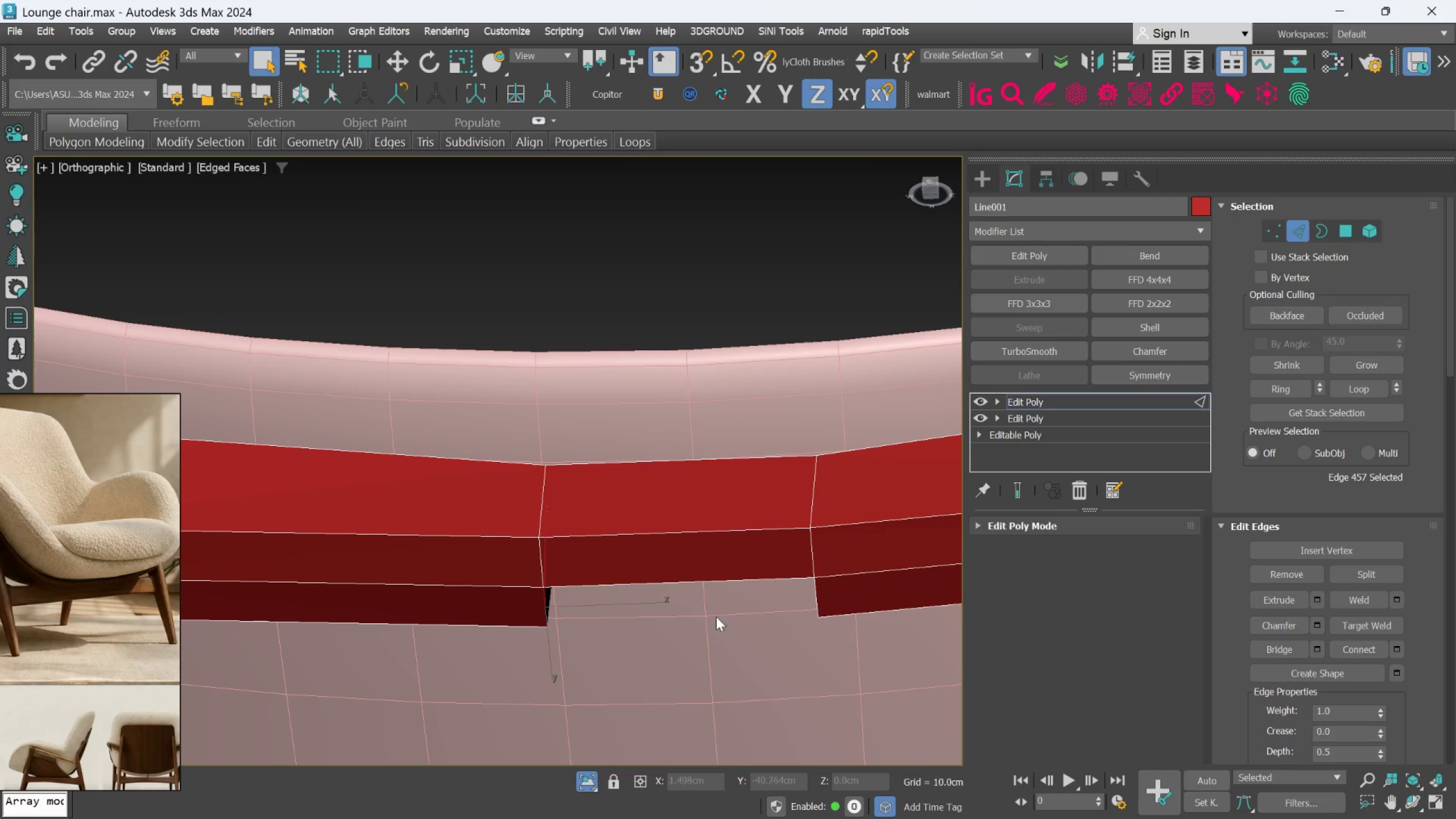 
hold_key(key=ControlLeft, duration=0.98)
left_click([820, 606])
 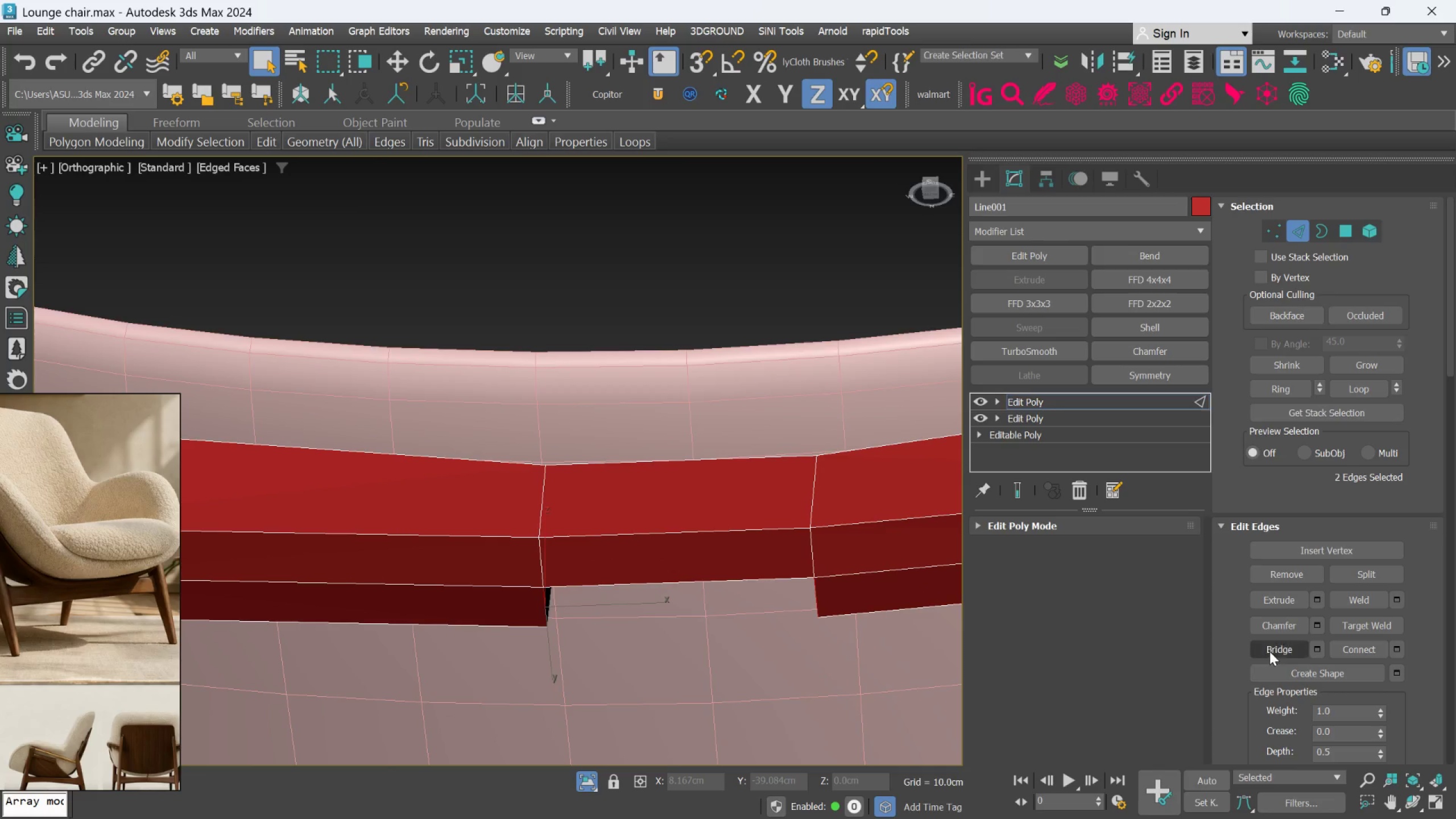 
left_click([1269, 651])
 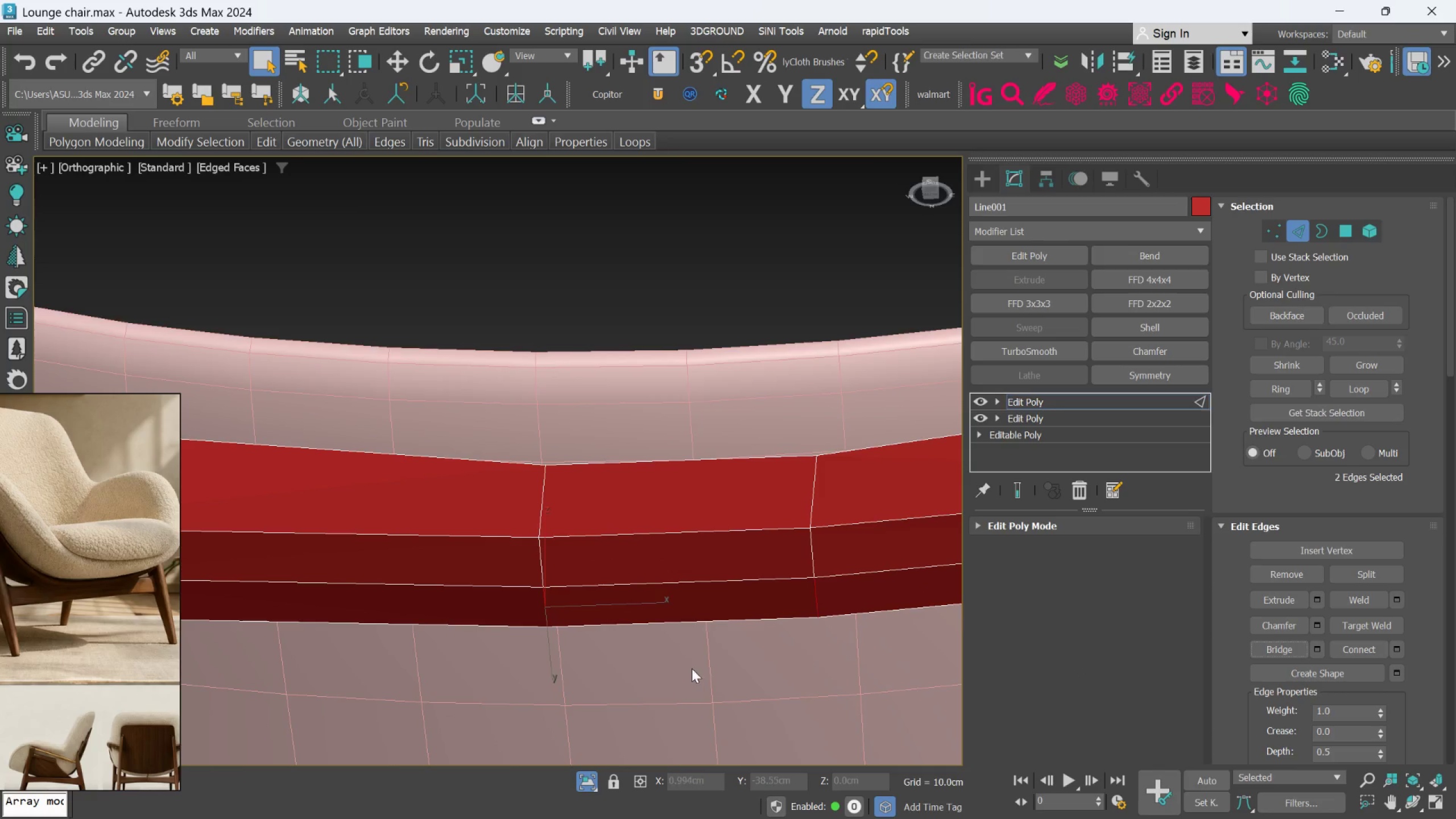 
hold_key(key=AltLeft, duration=1.5)
 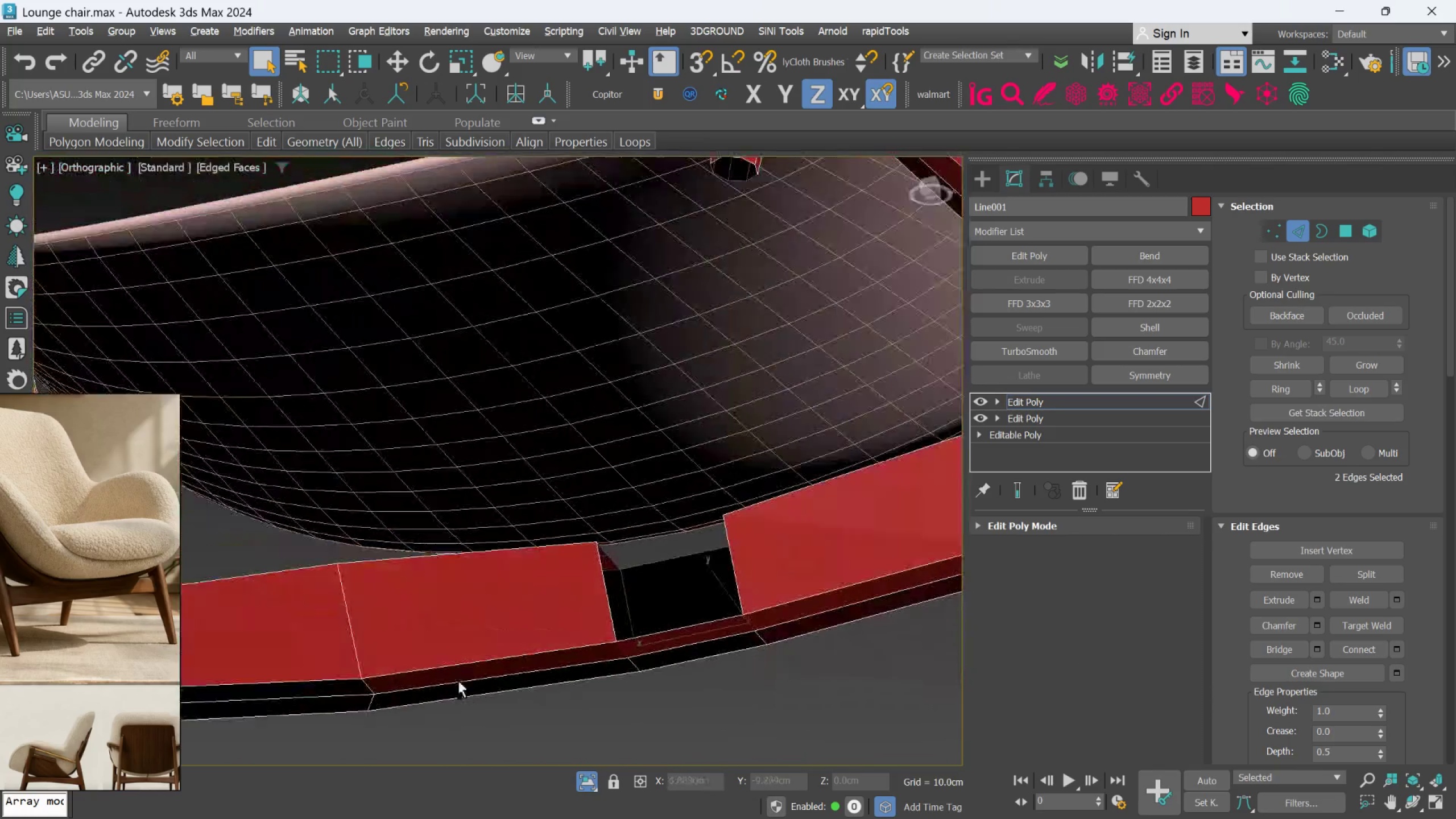 
scroll: coordinate [690, 670], scroll_direction: down, amount: 2.0
 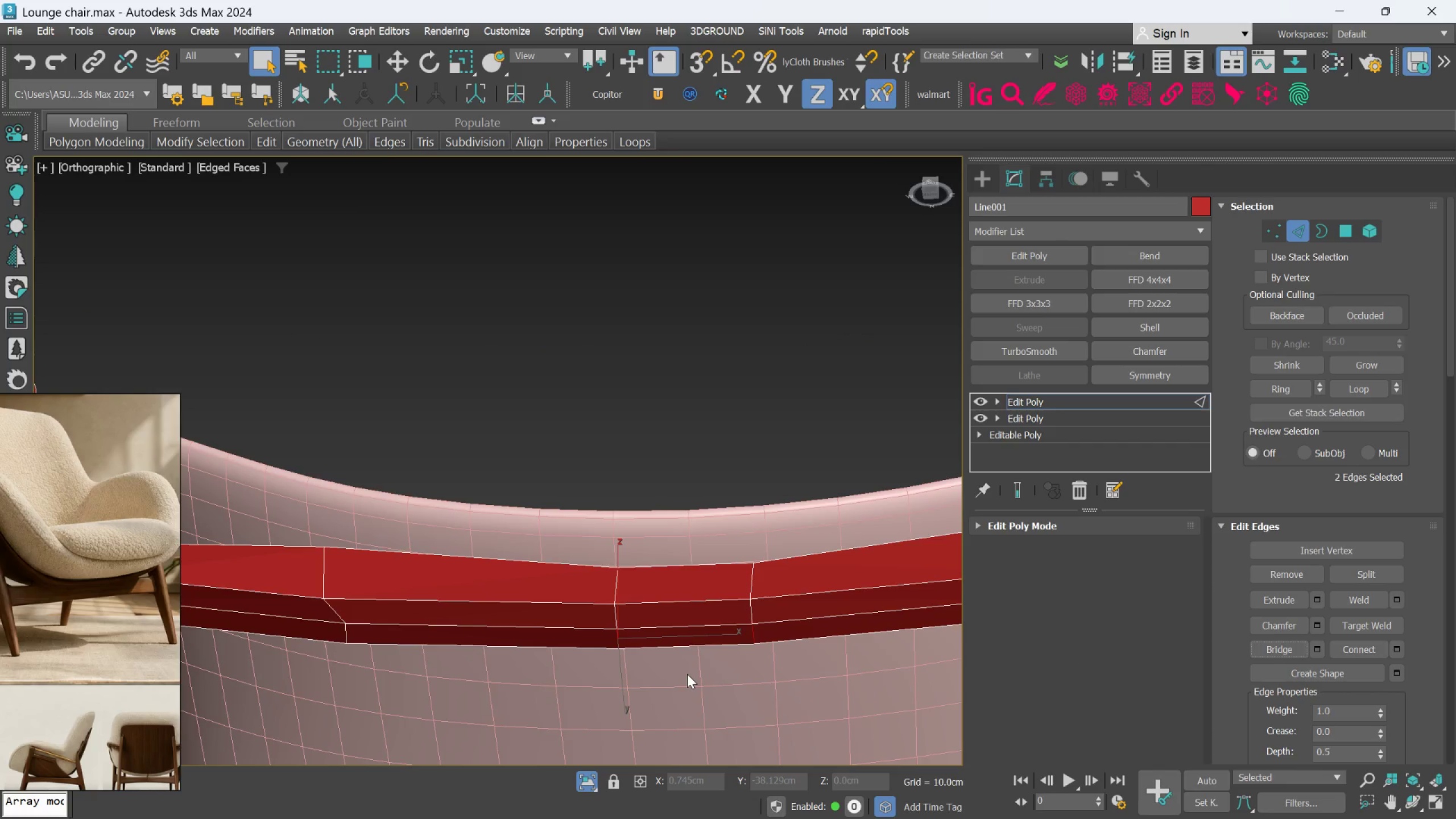 
hold_key(key=AltLeft, duration=0.81)
 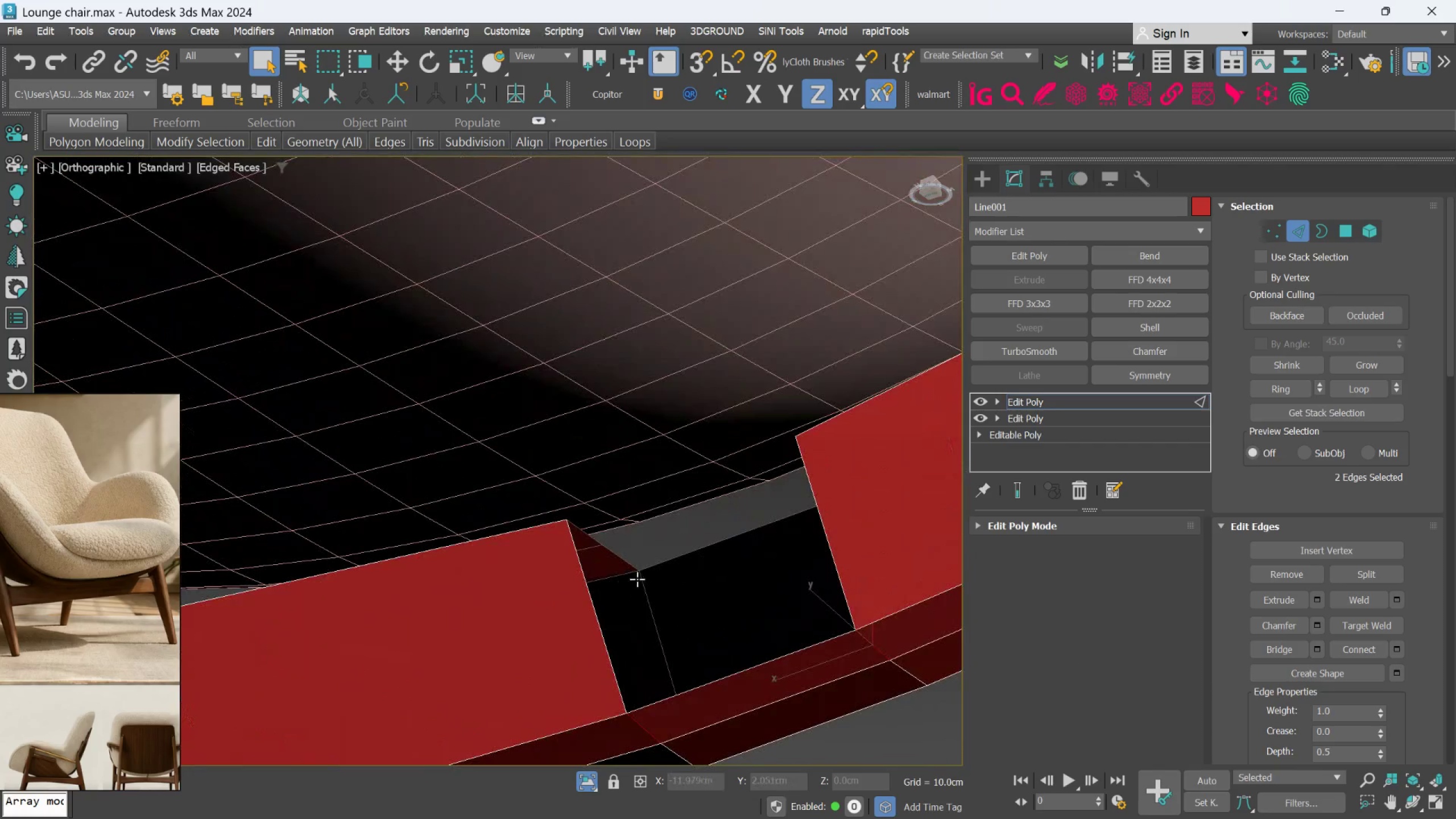 
hold_key(key=AltLeft, duration=1.88)
scroll: coordinate [619, 582], scroll_direction: up, amount: 2.0
 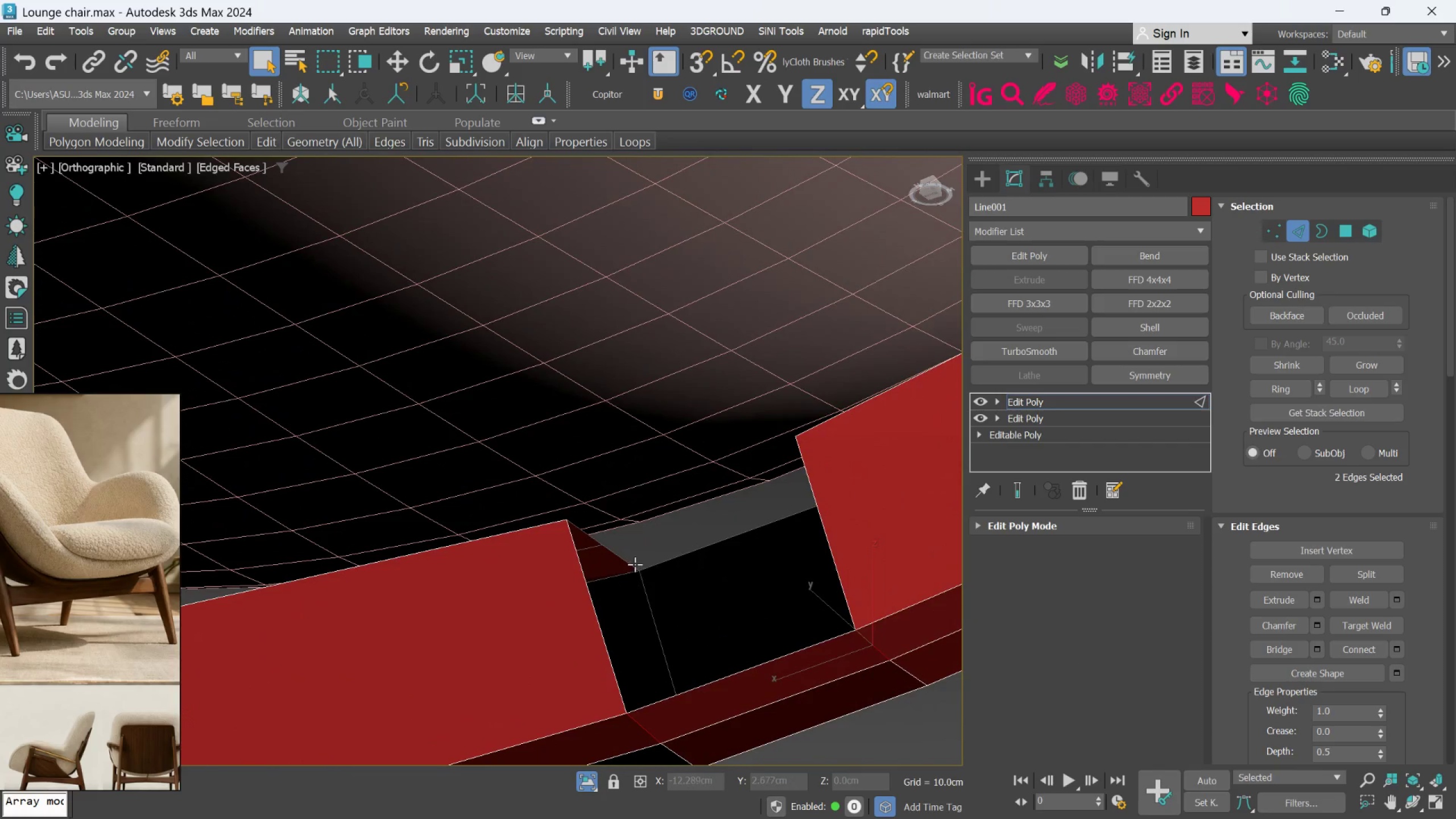 
left_click([630, 560])
 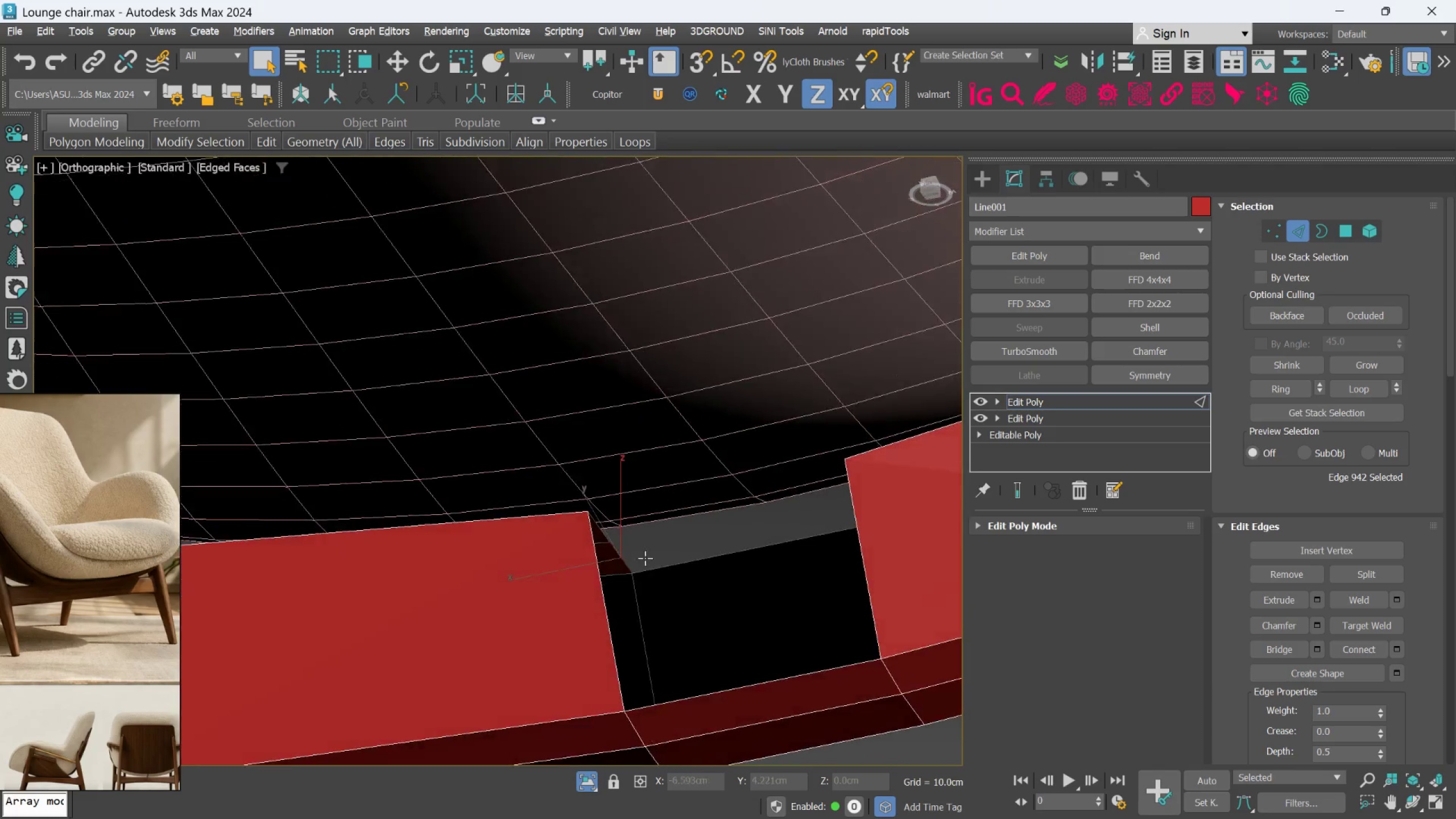 
hold_key(key=AltLeft, duration=0.72)
 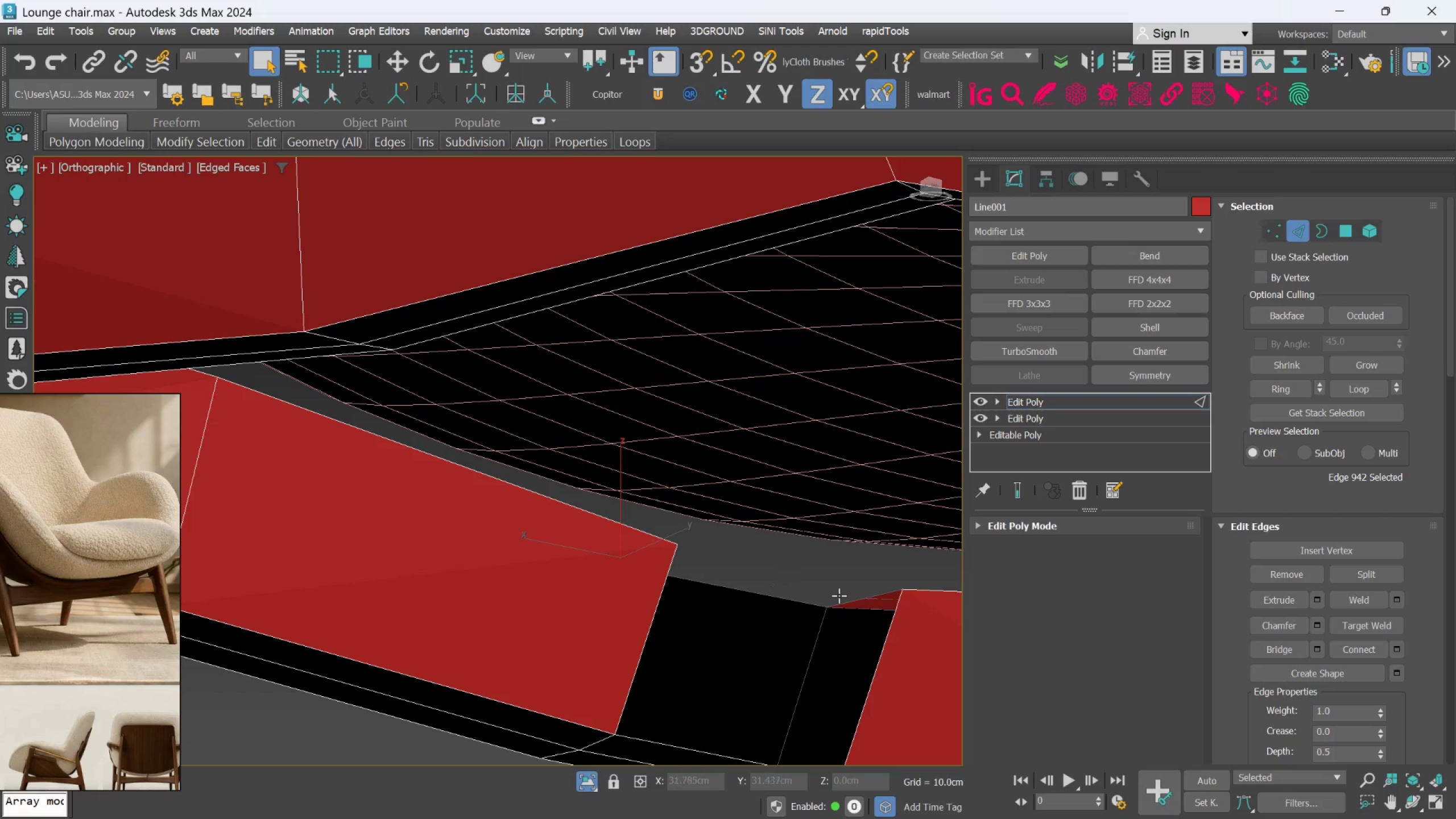 
hold_key(key=ControlLeft, duration=0.53)
left_click([845, 602])
 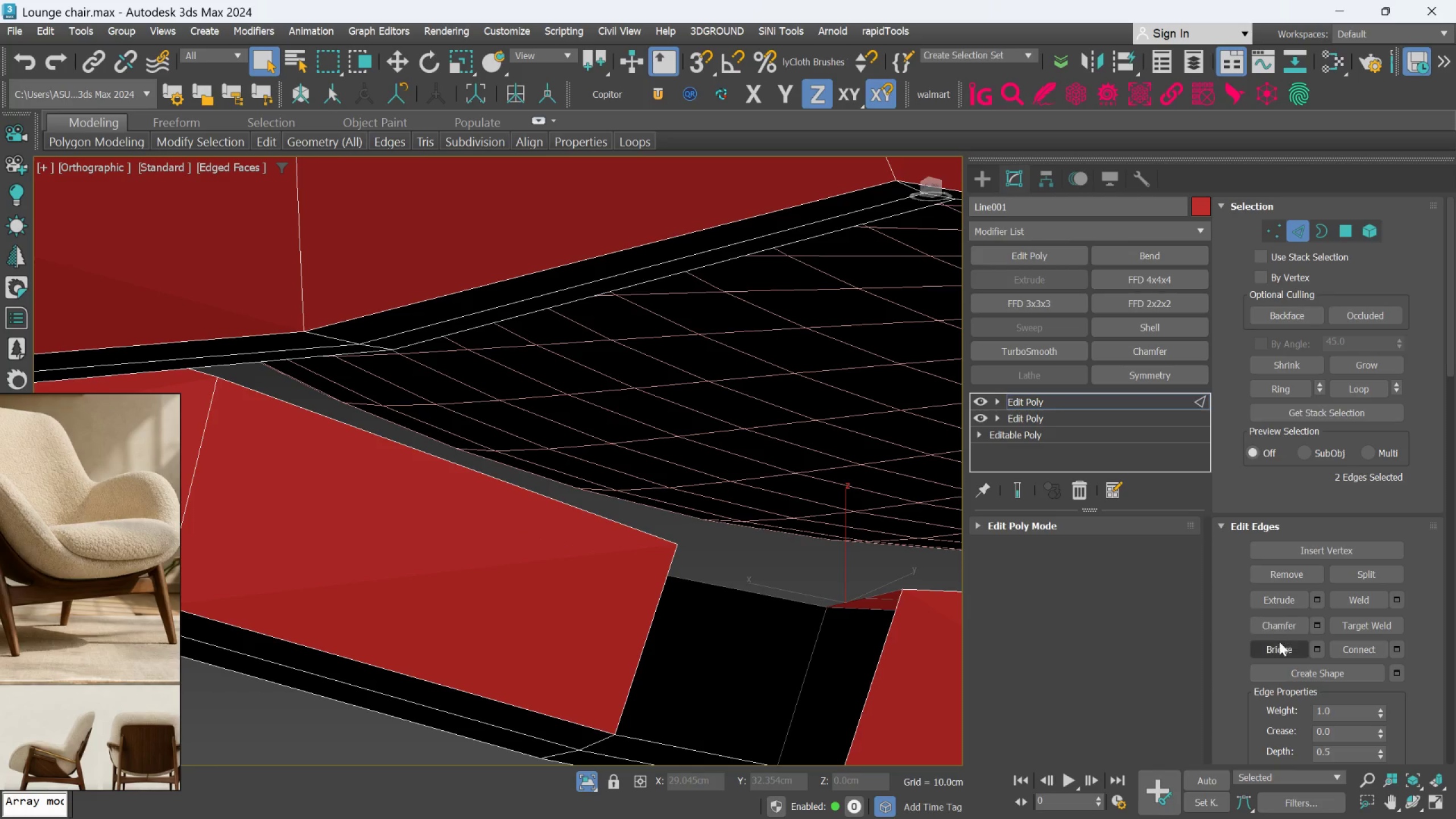 
left_click([1277, 650])
 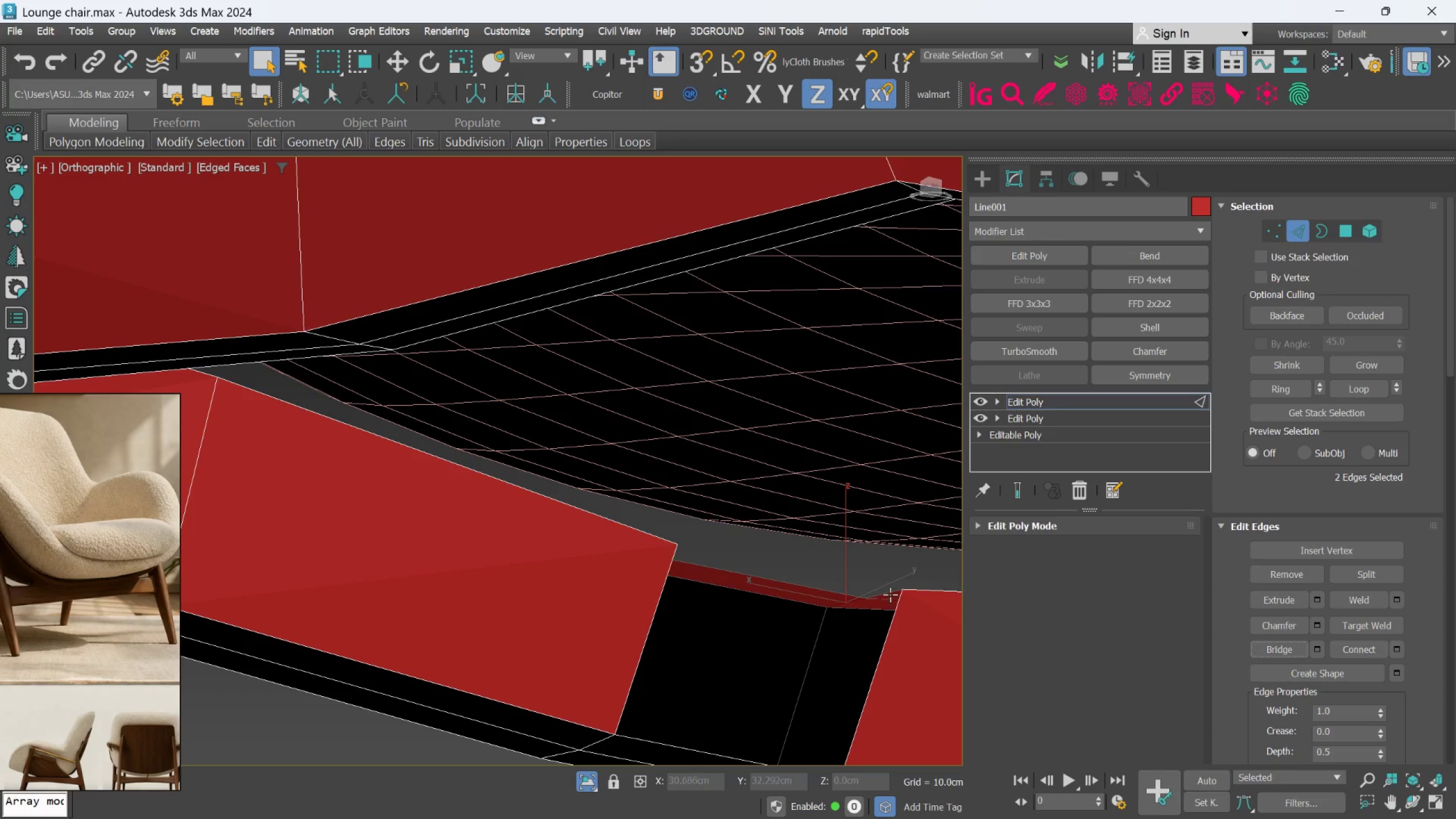 
left_click([890, 594])
 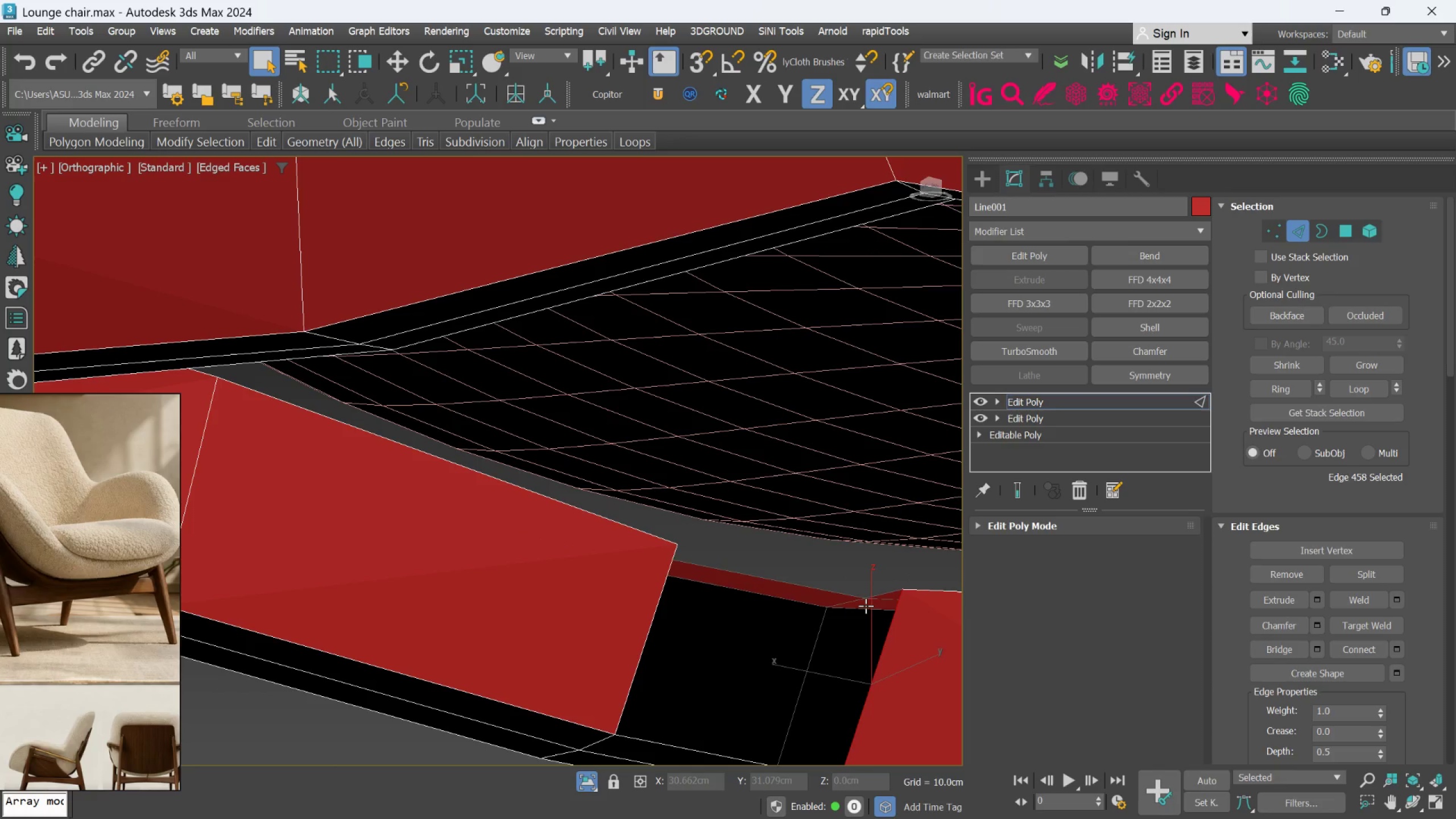 
hold_key(key=AltLeft, duration=1.22)
 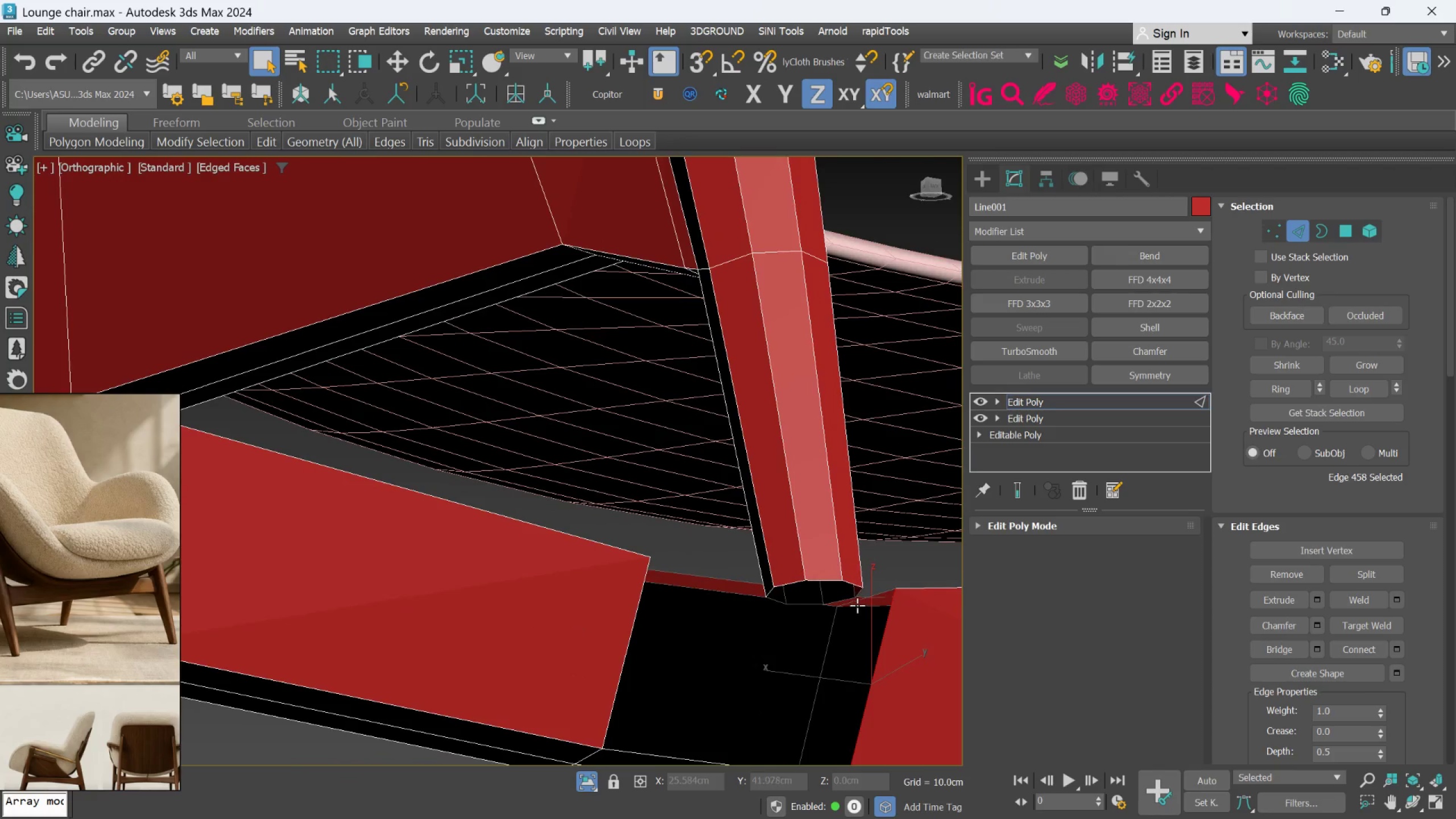 
scroll: coordinate [857, 605], scroll_direction: up, amount: 1.0
 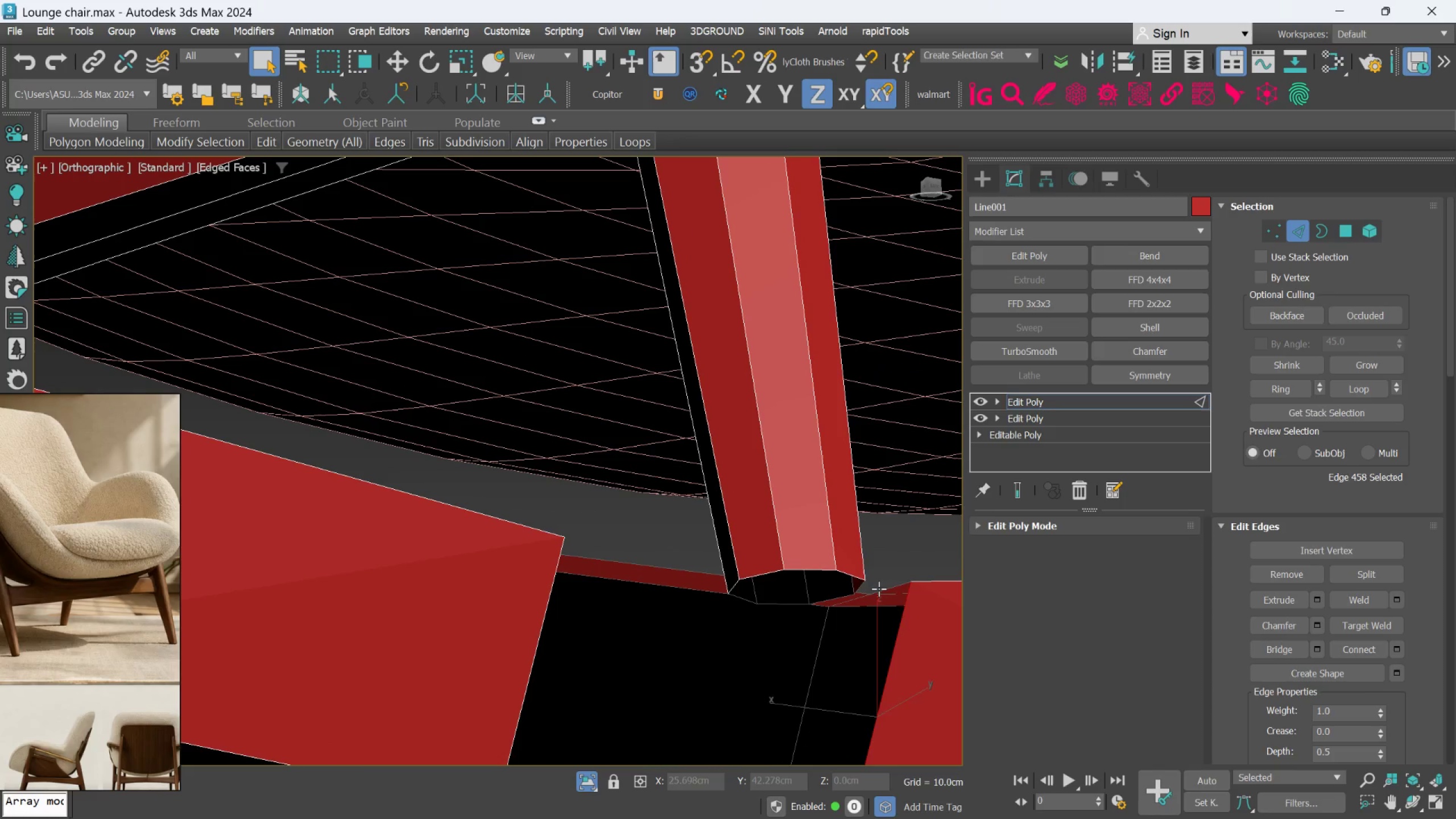 
left_click([879, 589])
 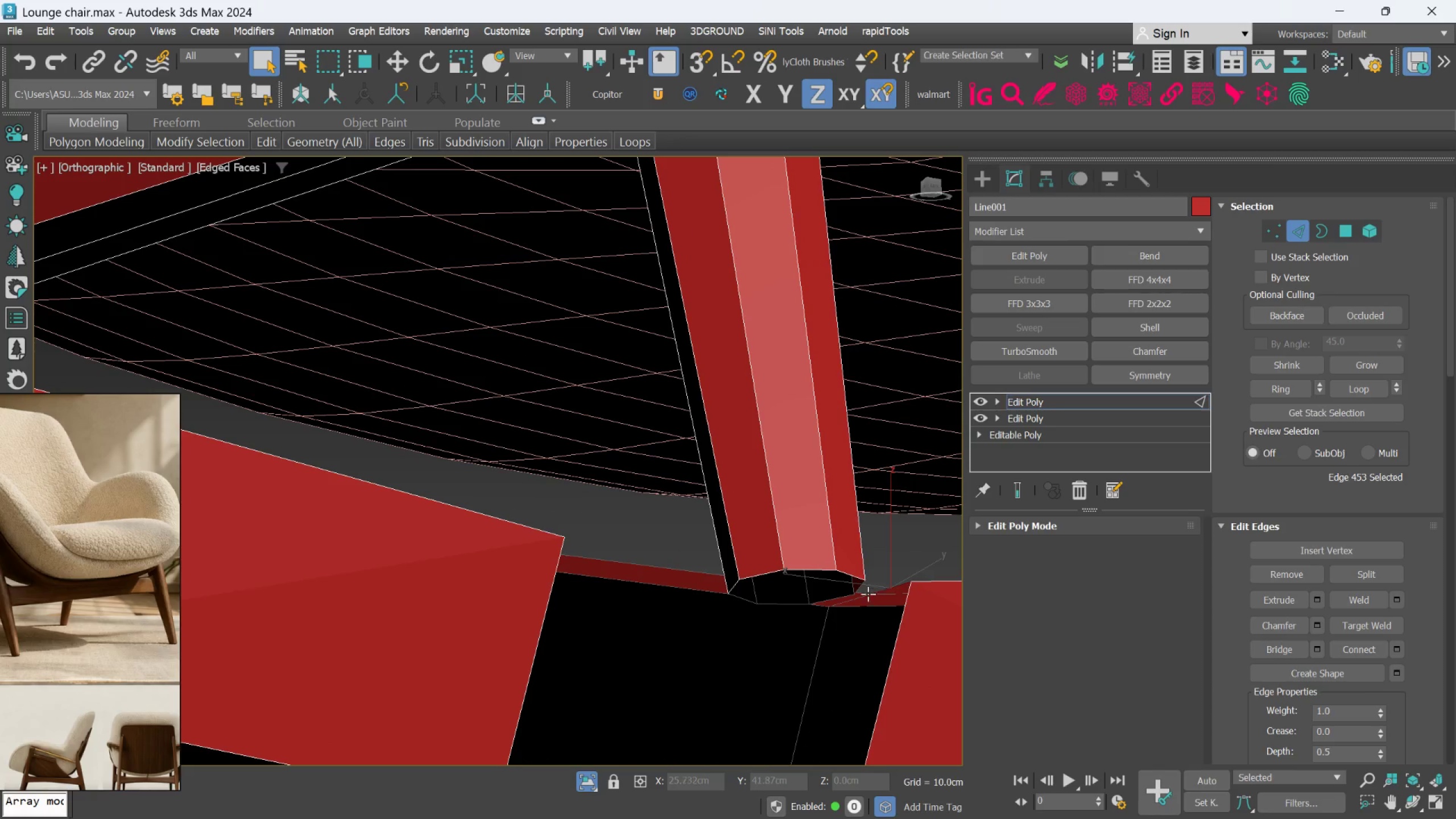 
hold_key(key=AltLeft, duration=1.24)
 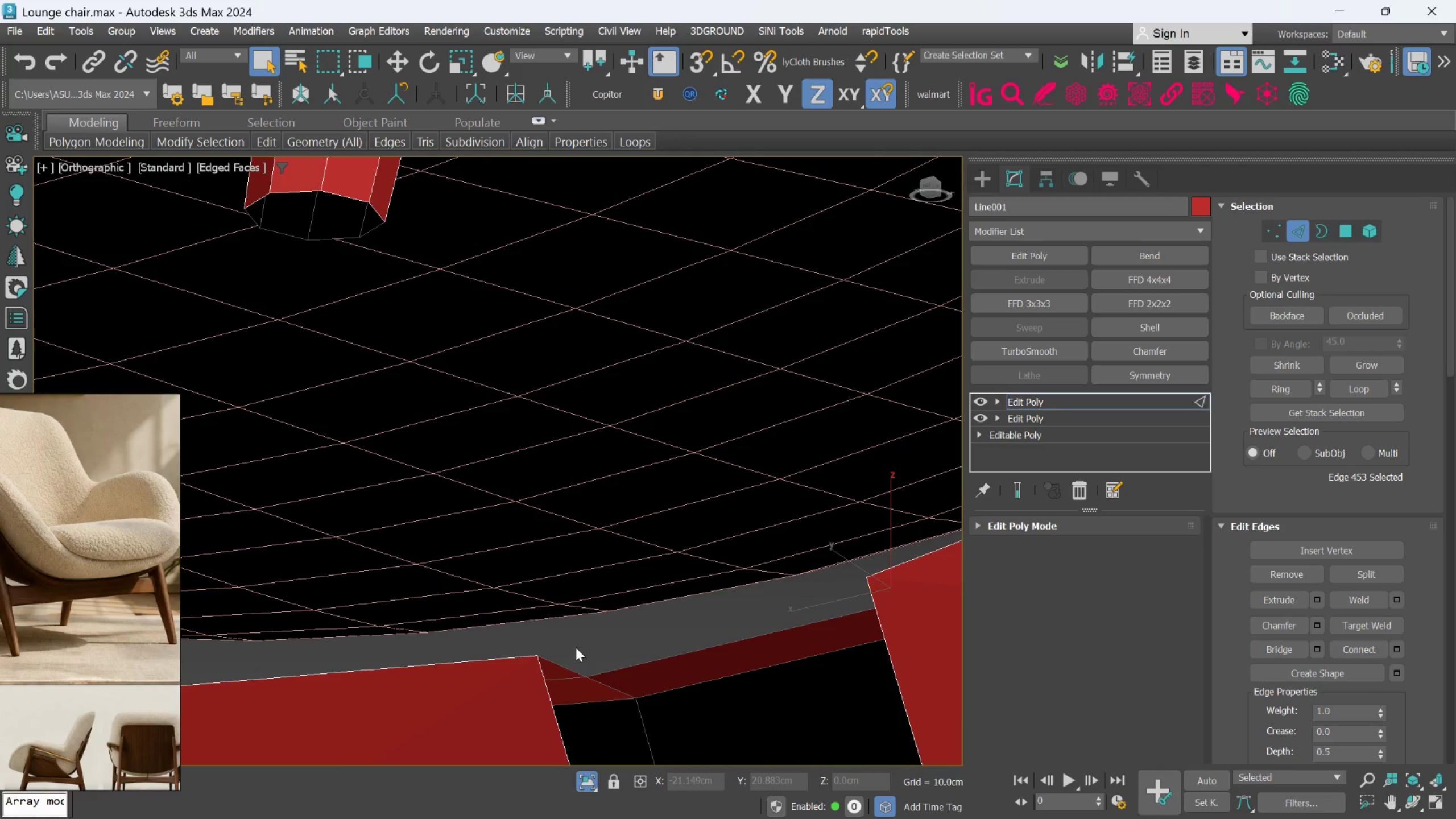 
hold_key(key=ControlLeft, duration=0.69)
left_click([557, 659])
 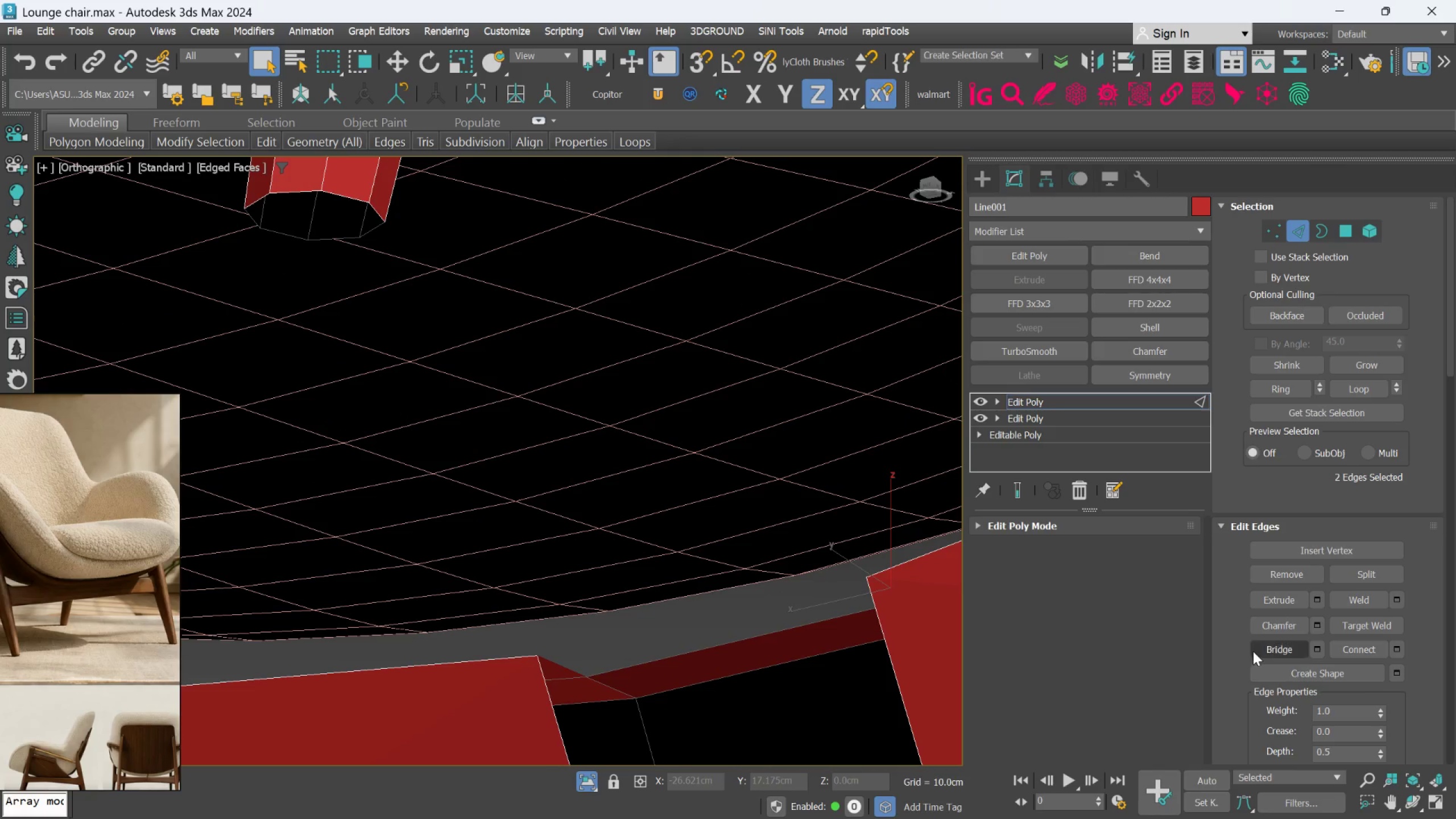 
left_click([1258, 651])
 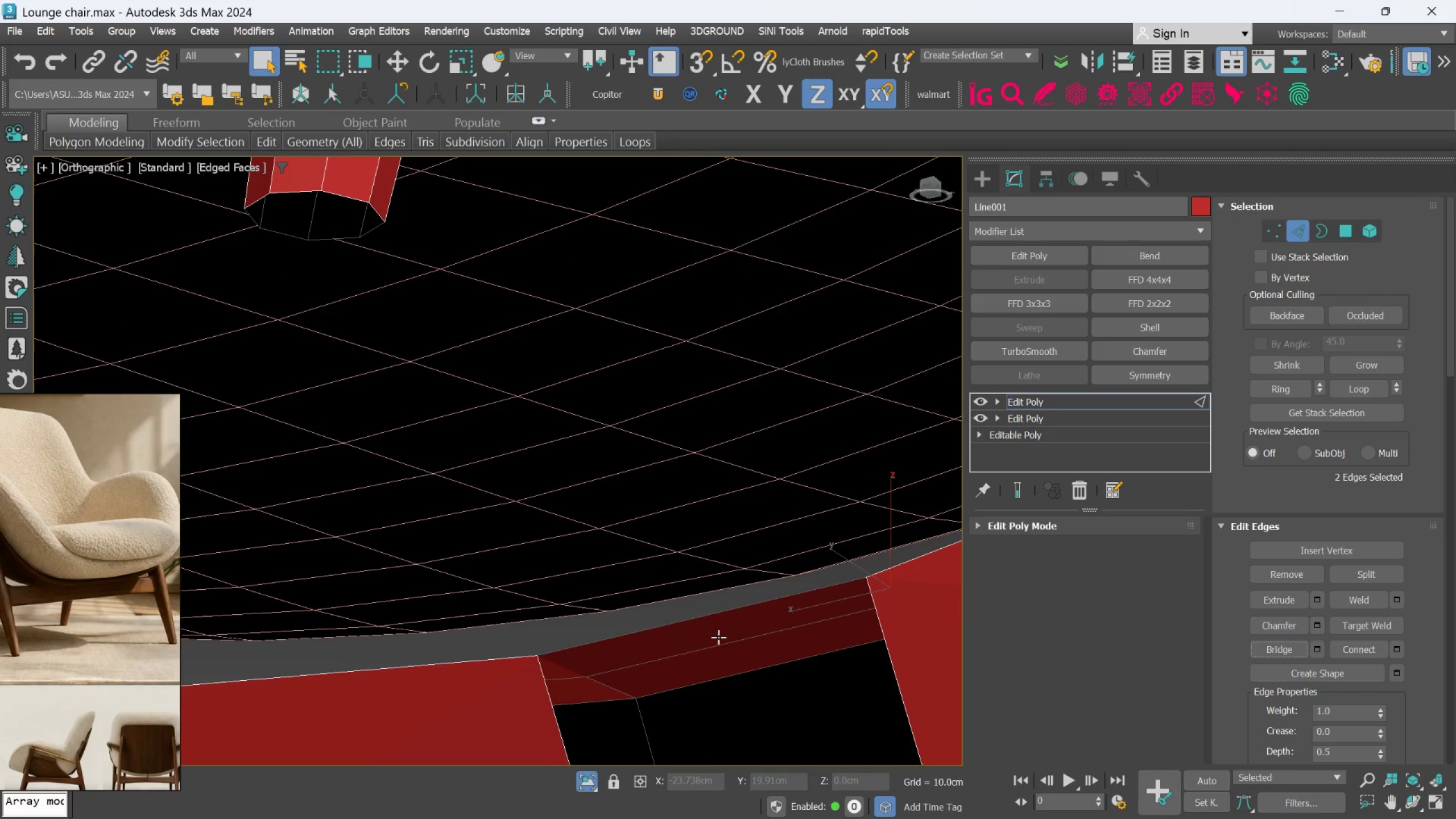 
scroll: coordinate [717, 638], scroll_direction: down, amount: 1.0
 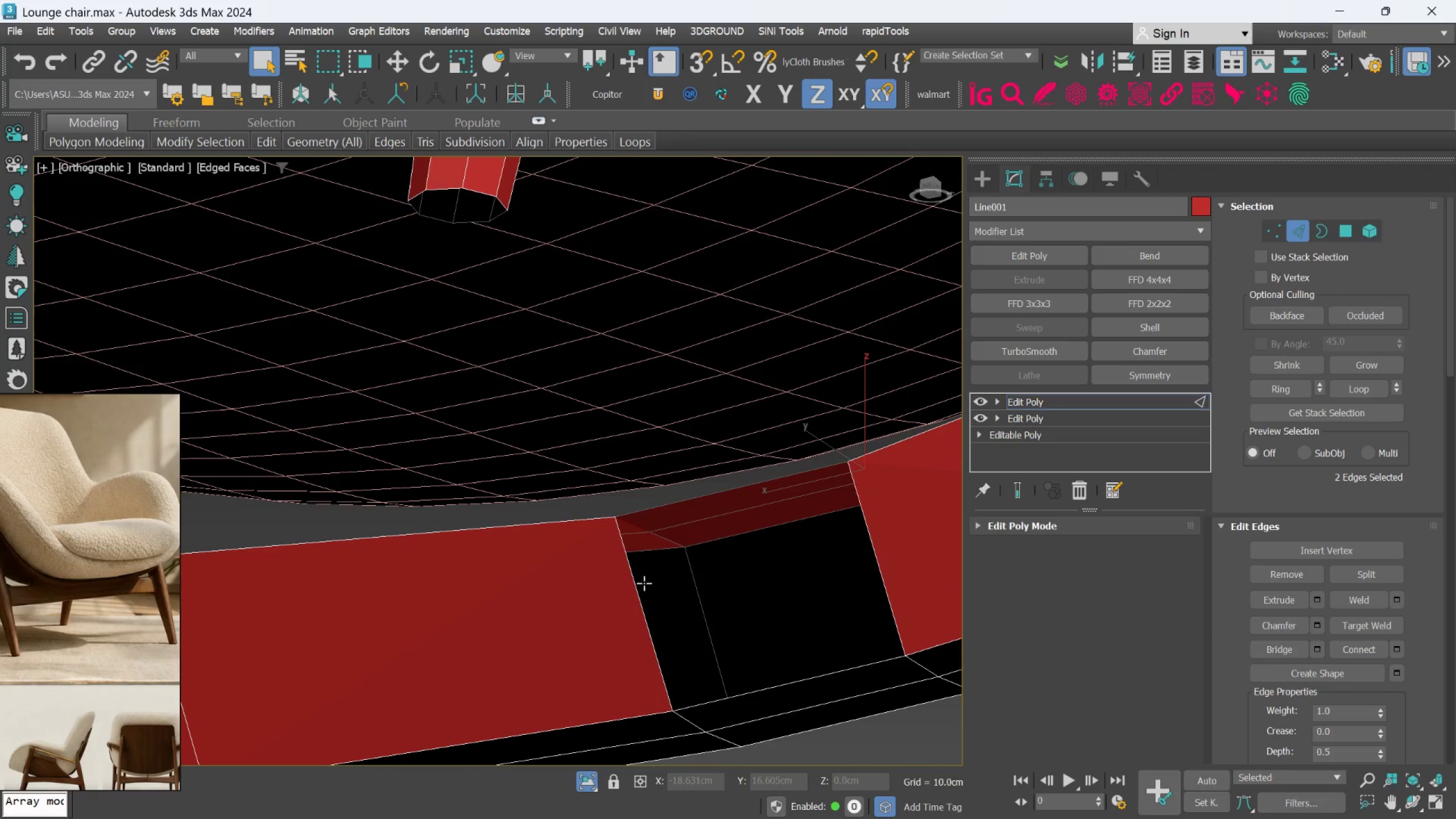 
left_click([641, 586])
 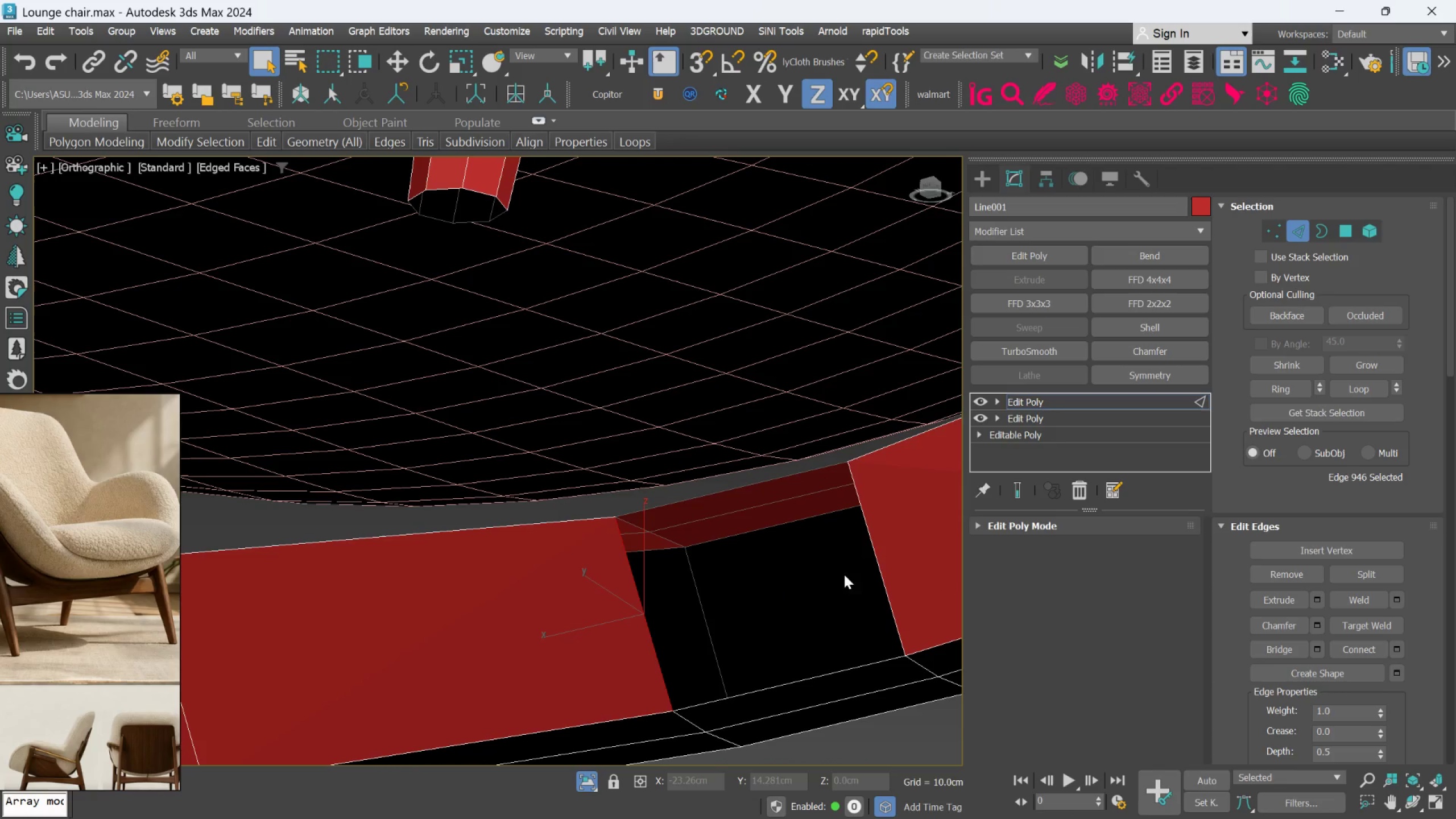 
hold_key(key=ControlLeft, duration=0.61)
left_click([879, 558])
 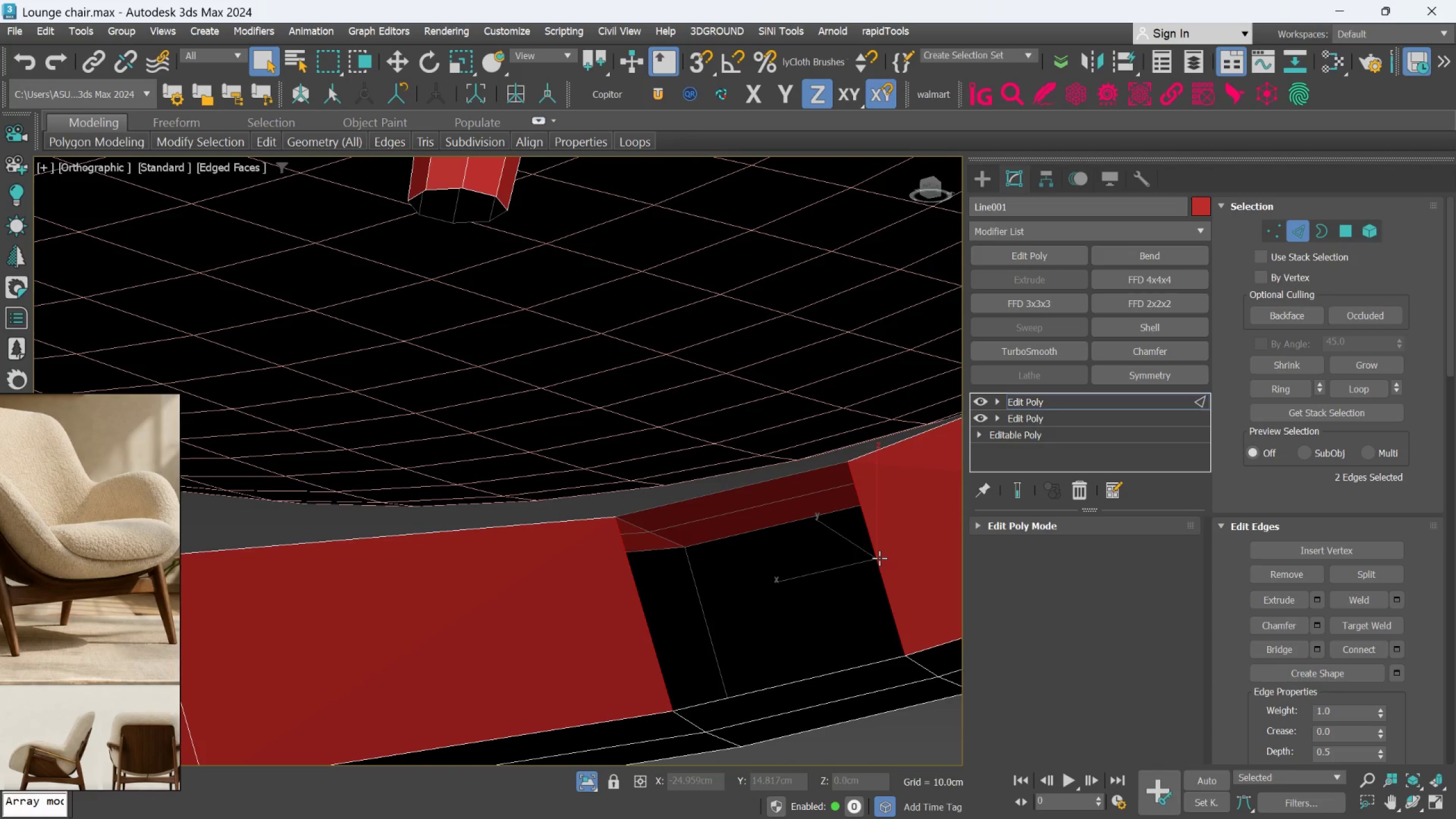 
scroll: coordinate [882, 590], scroll_direction: down, amount: 3.0
 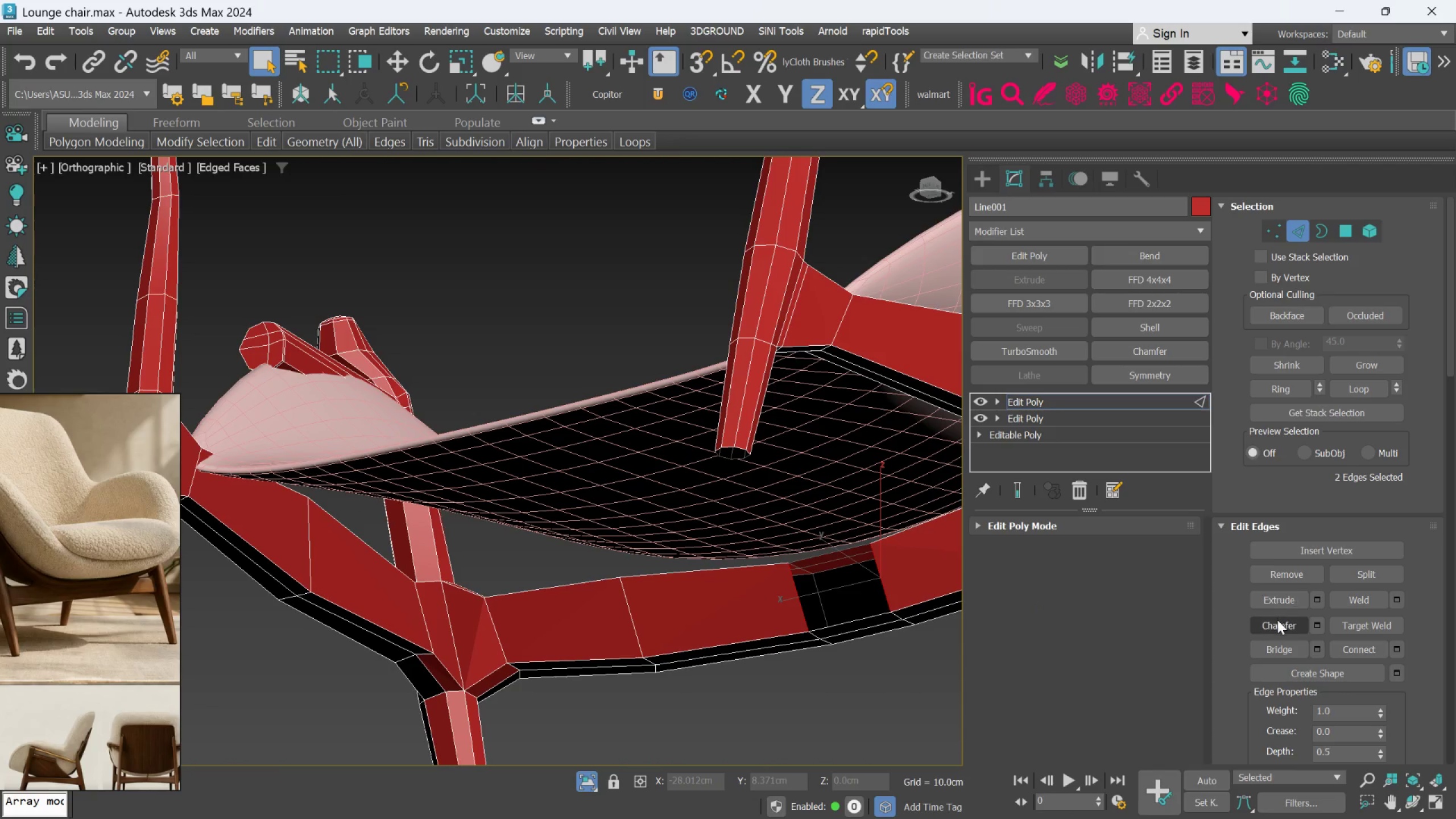 
left_click([1273, 648])
 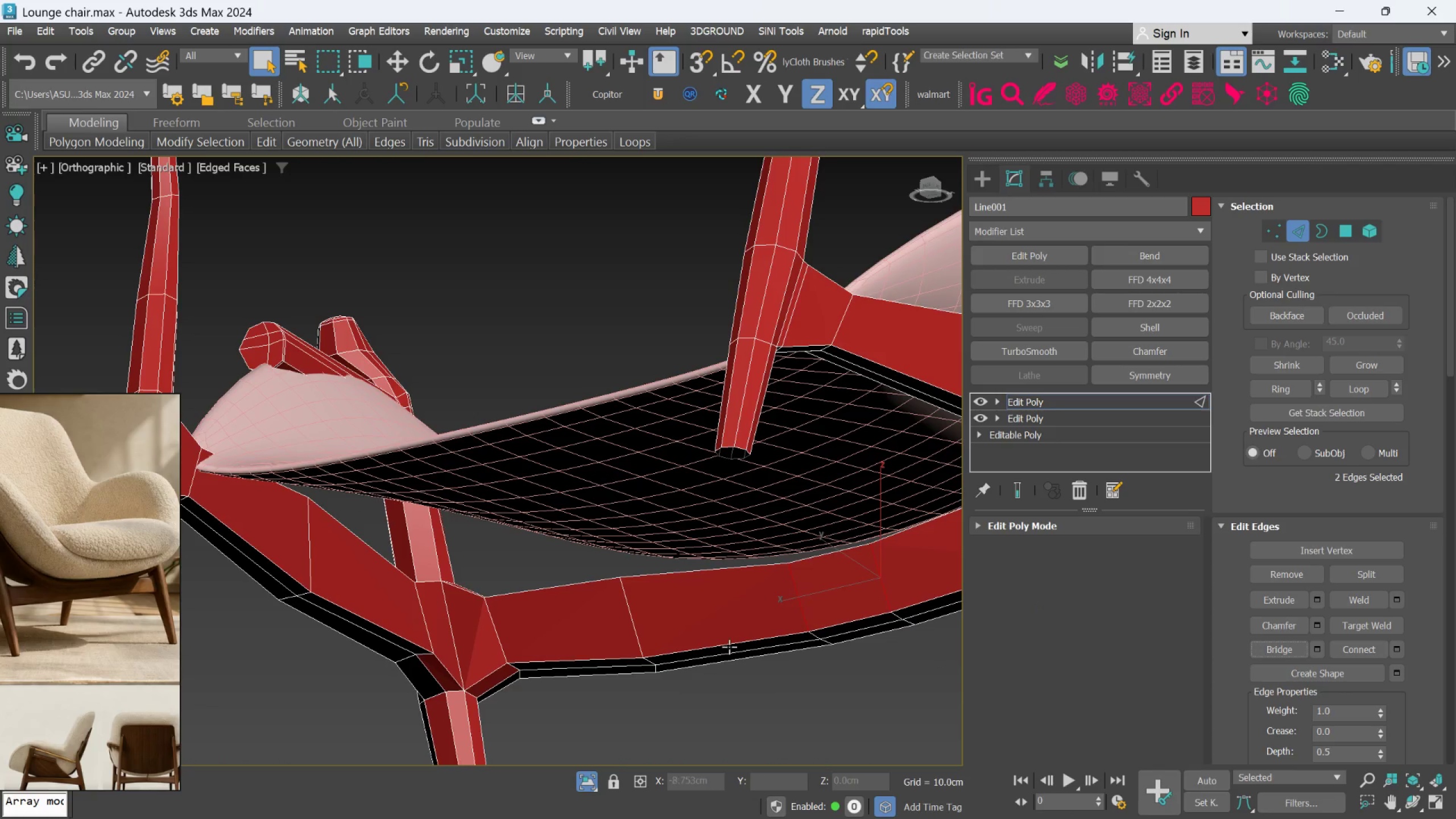 
hold_key(key=AltLeft, duration=0.88)
 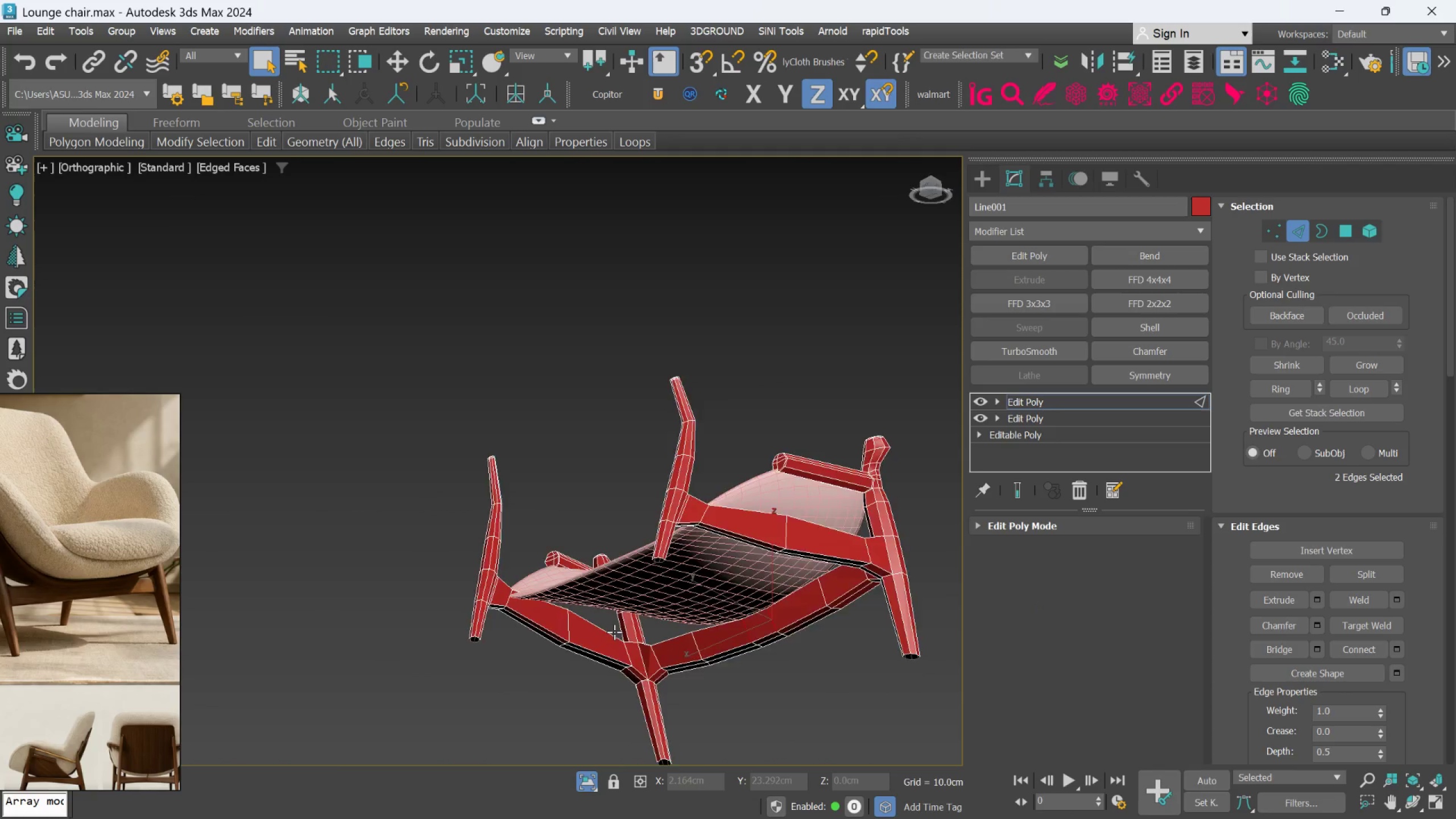 
scroll: coordinate [715, 646], scroll_direction: down, amount: 3.0
 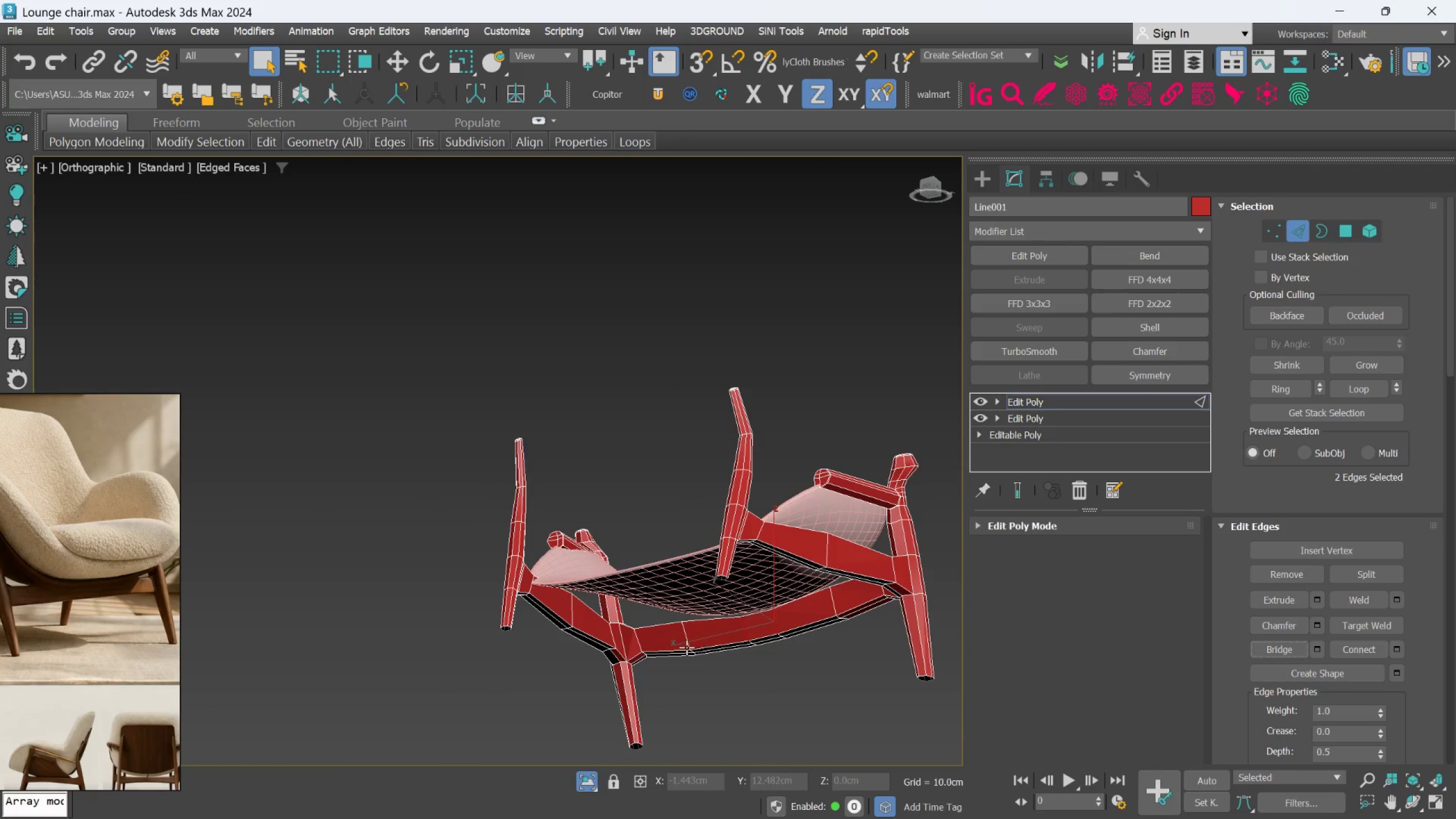 
scroll: coordinate [614, 632], scroll_direction: up, amount: 2.0
 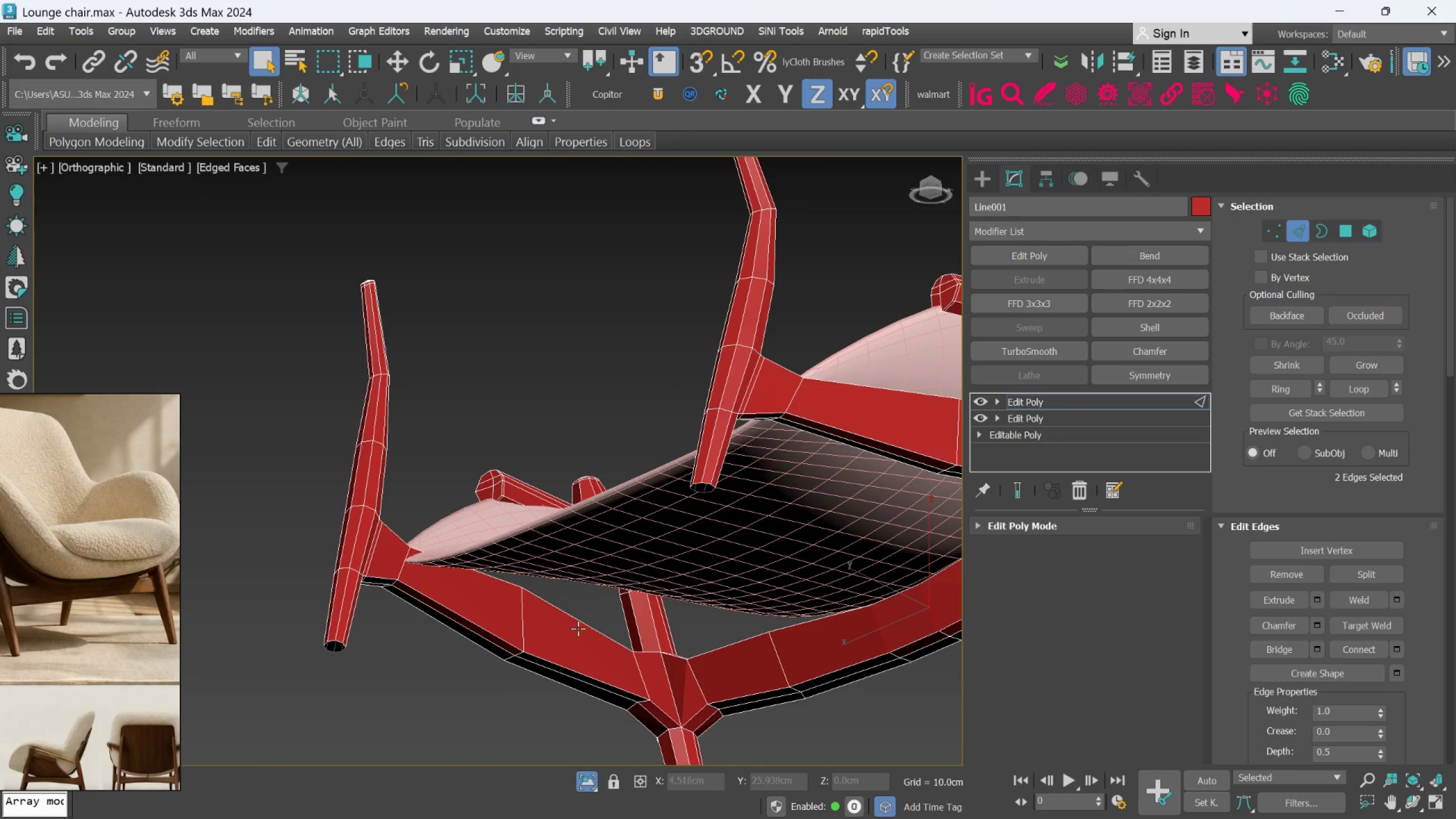 
scroll: coordinate [431, 589], scroll_direction: none, amount: 0.0
 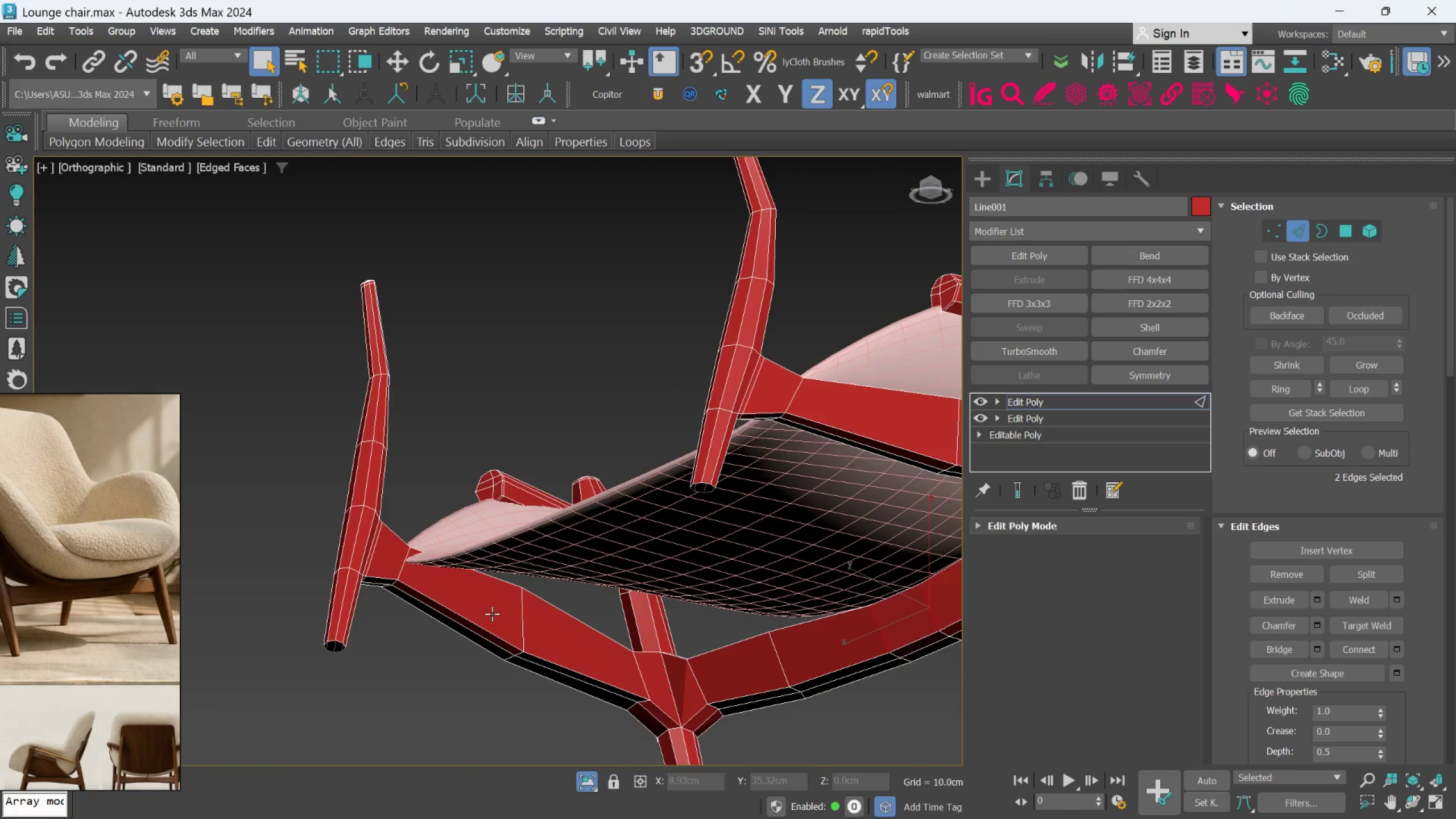 
hold_key(key=AltLeft, duration=1.52)
 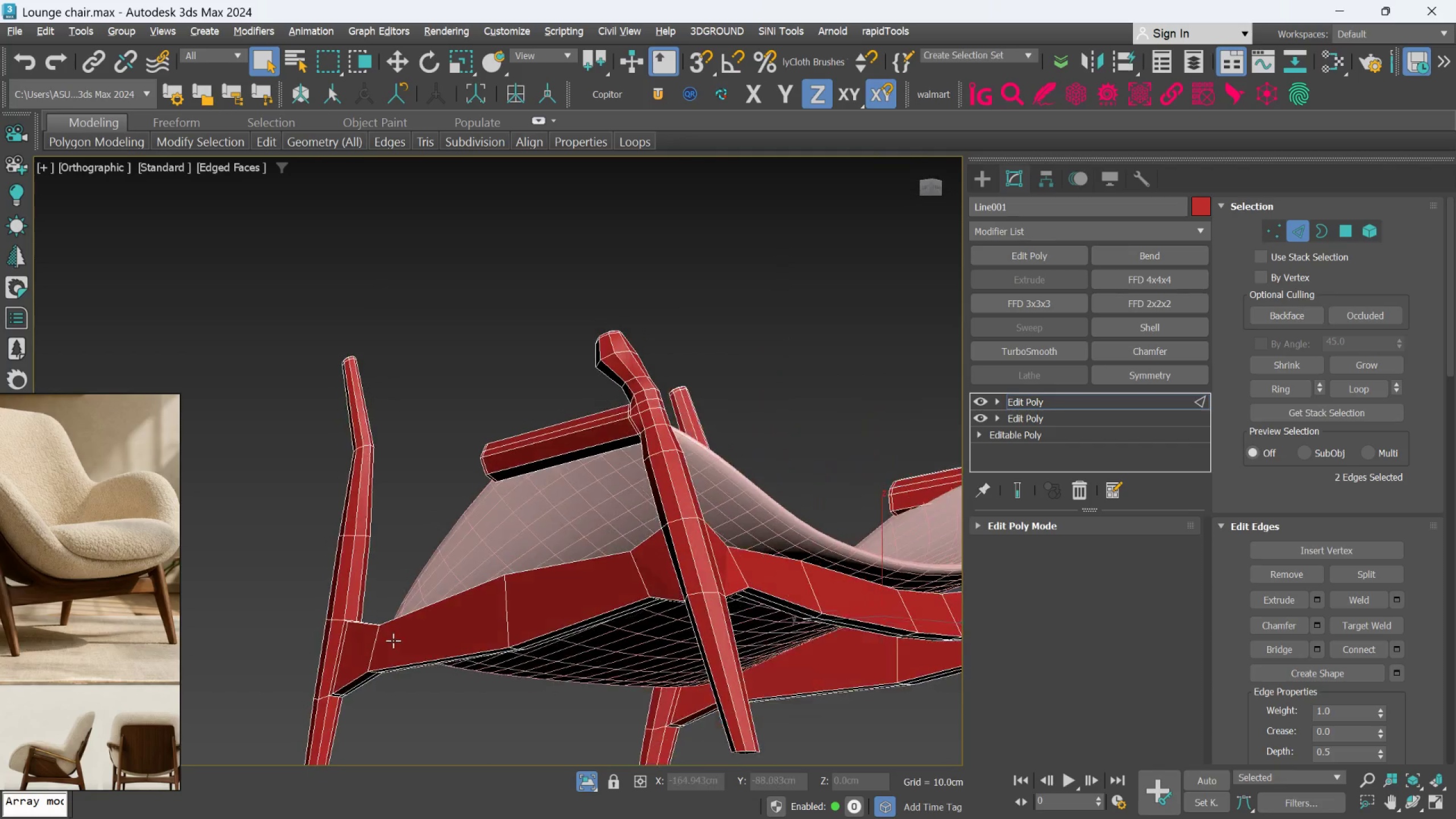 
hold_key(key=AltLeft, duration=1.5)
 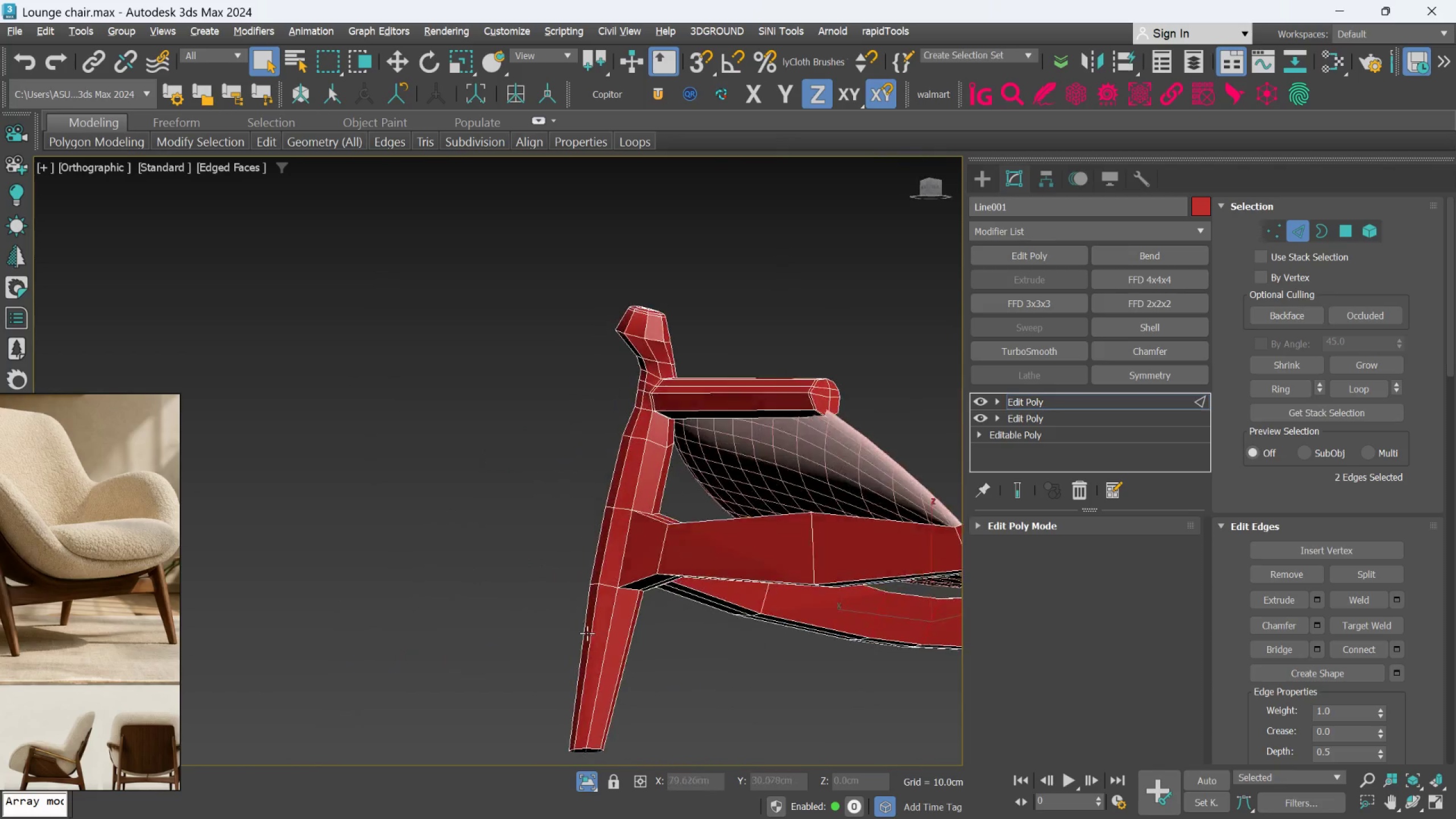 
key(Alt+AltLeft)
 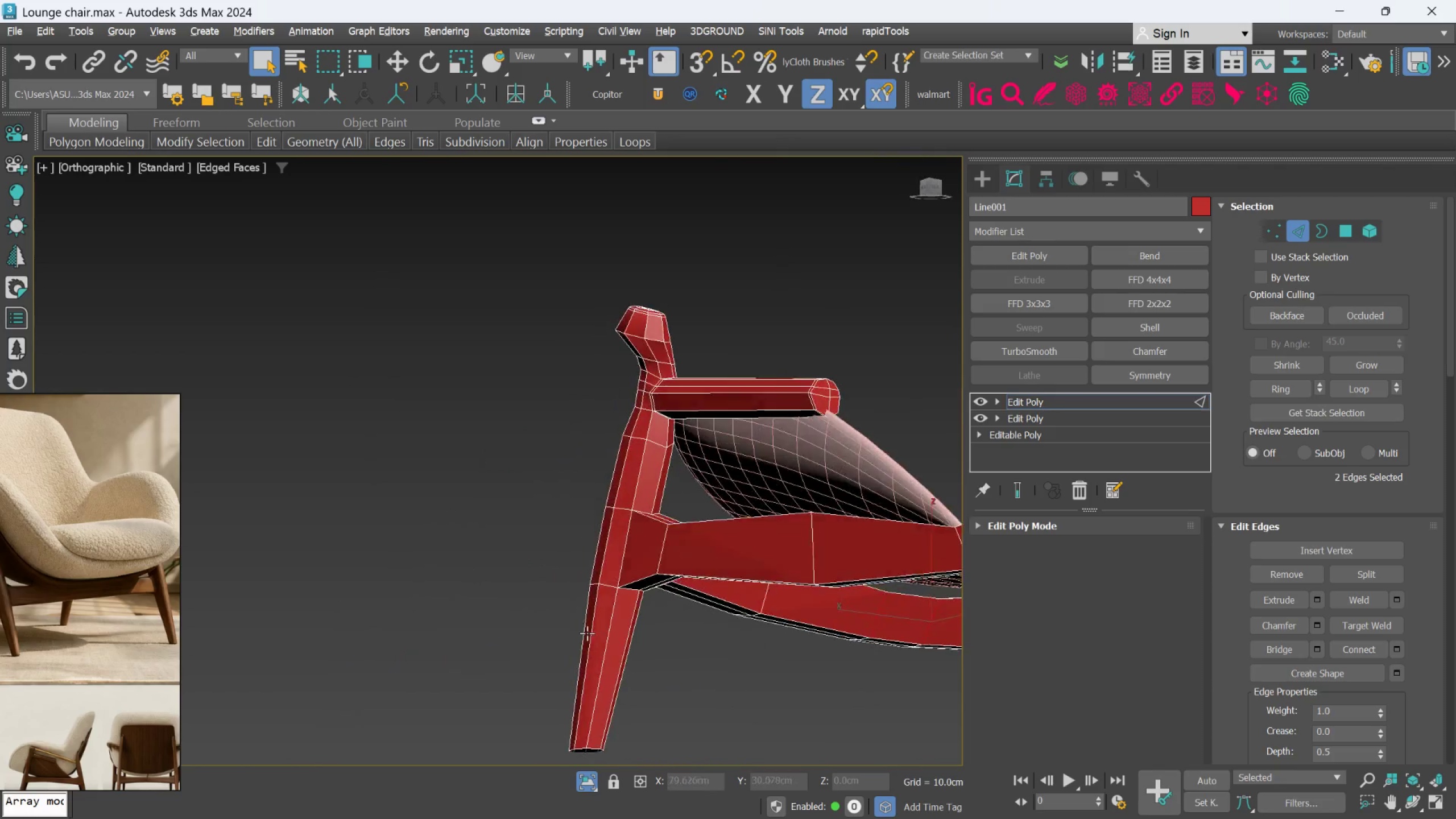 
key(Alt+AltLeft)
 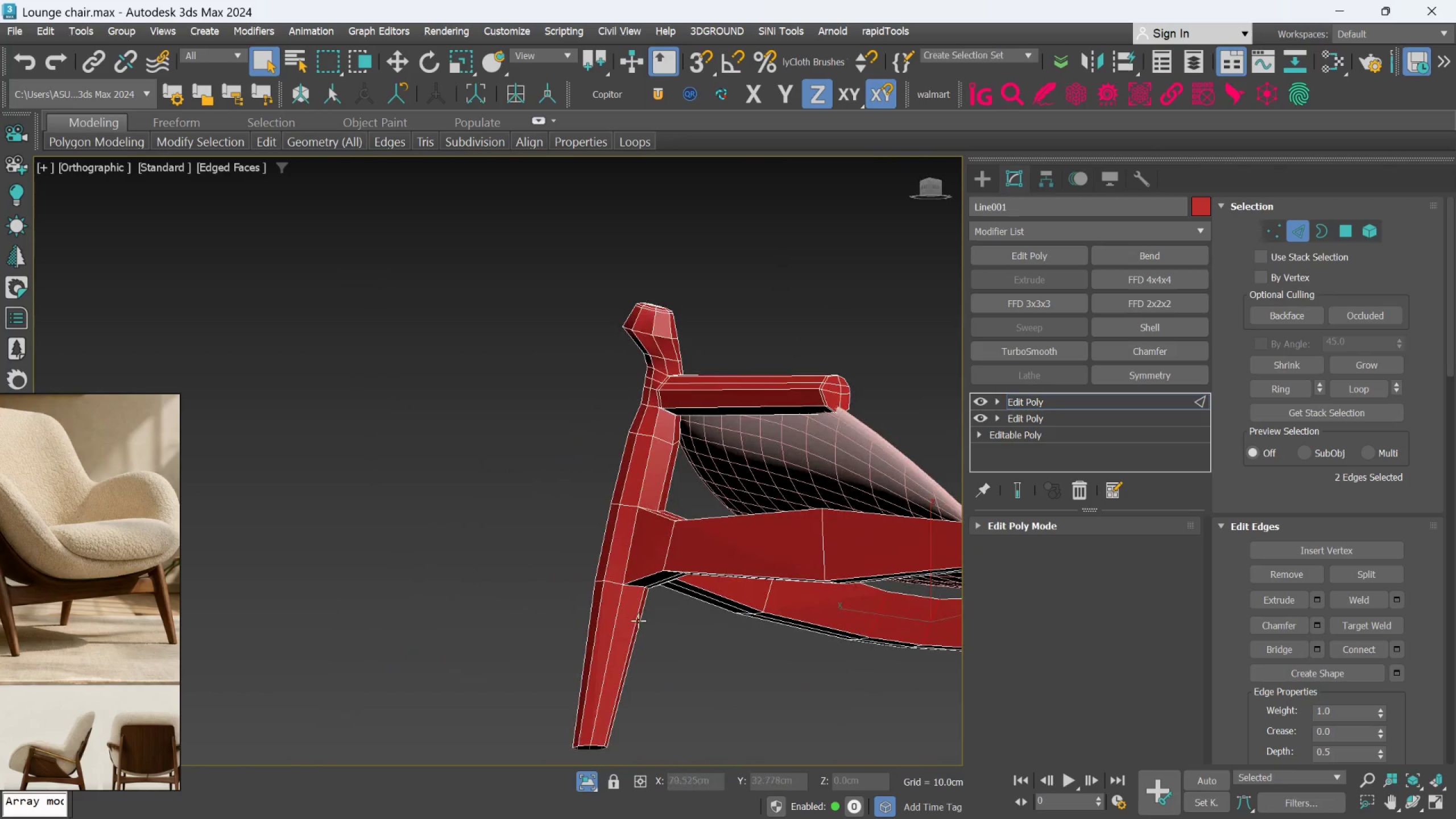 
hold_key(key=AltLeft, duration=0.83)
 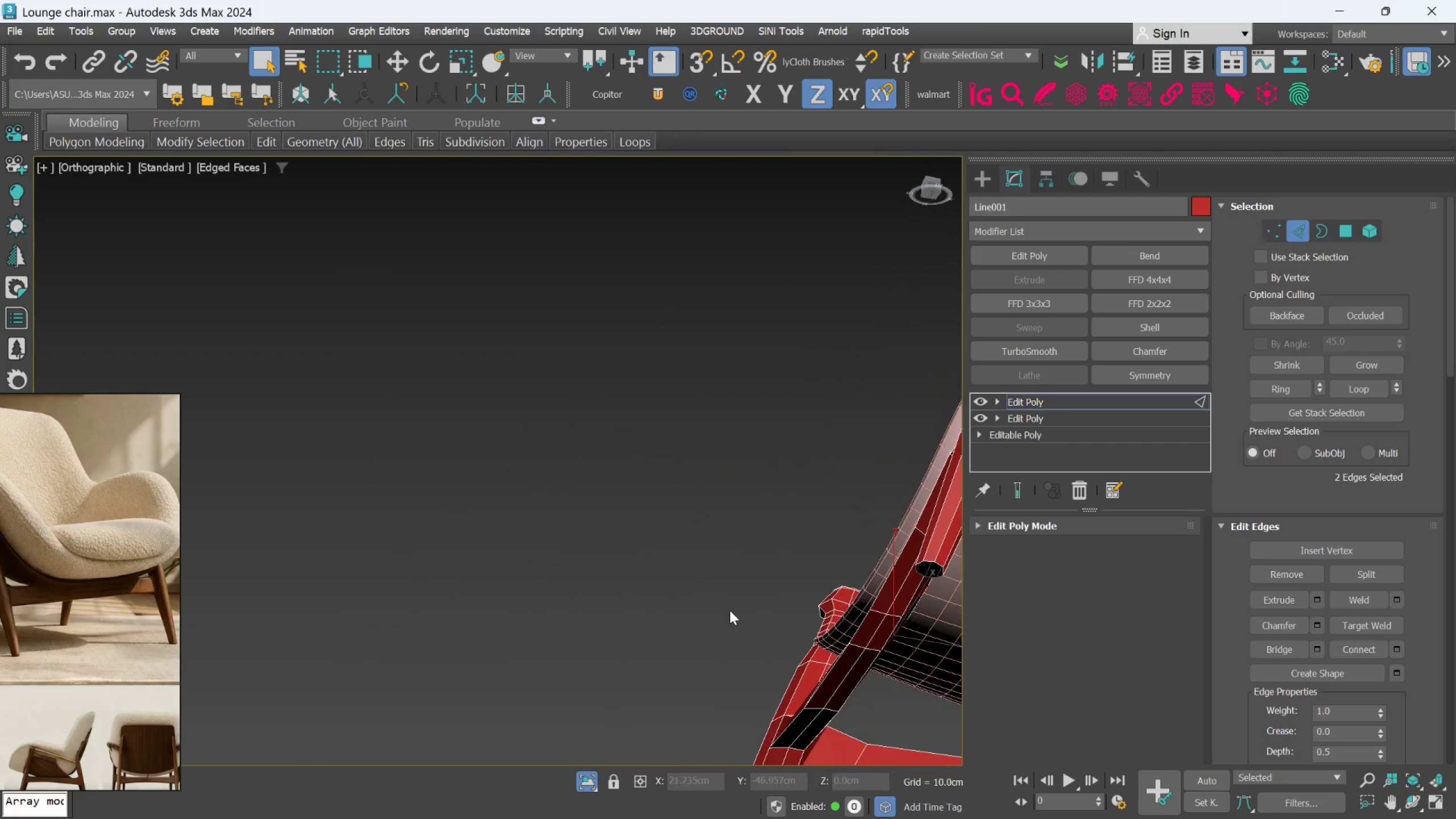 
hold_key(key=AltLeft, duration=1.5)
 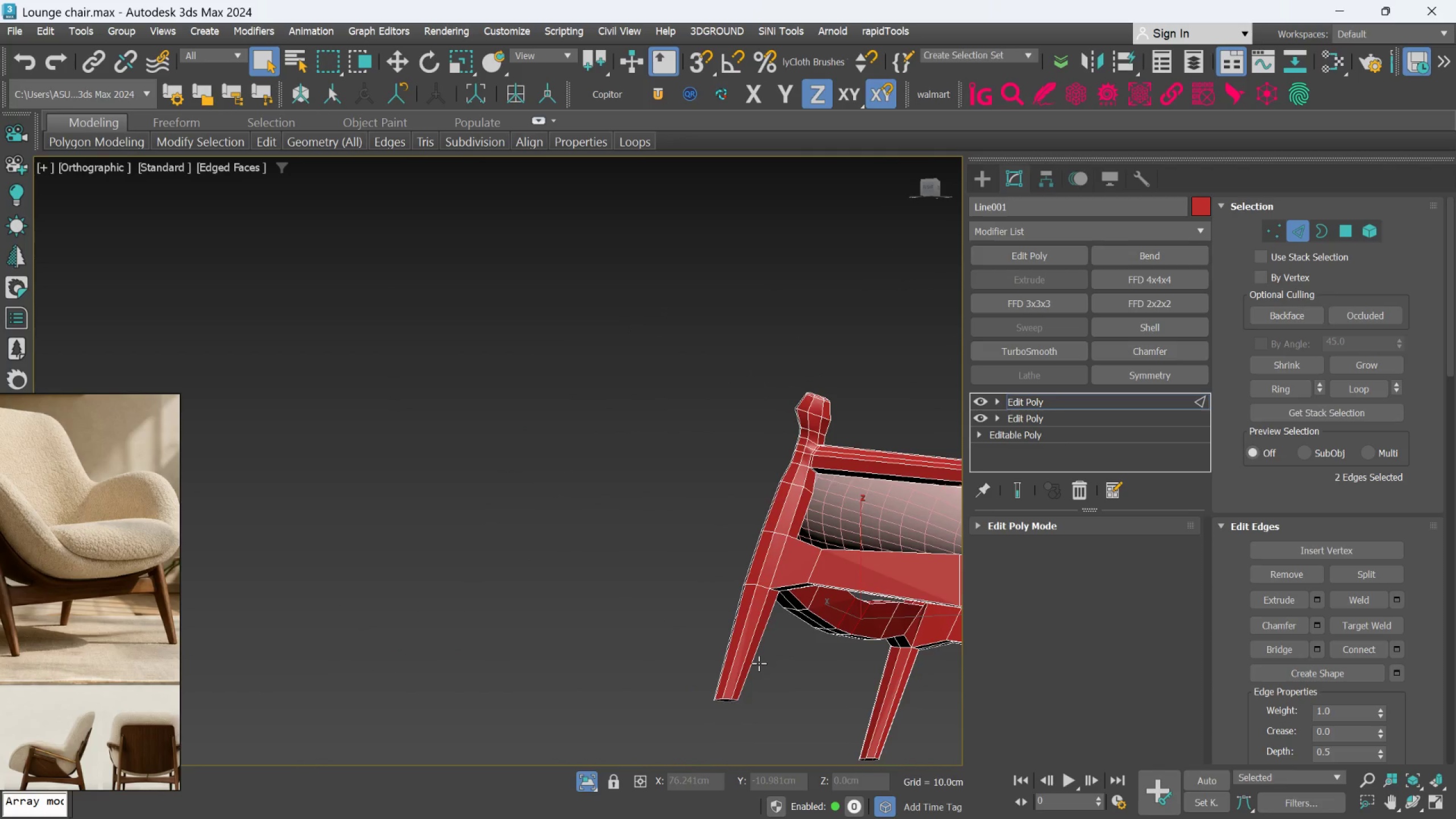 
scroll: coordinate [730, 610], scroll_direction: down, amount: 1.0
 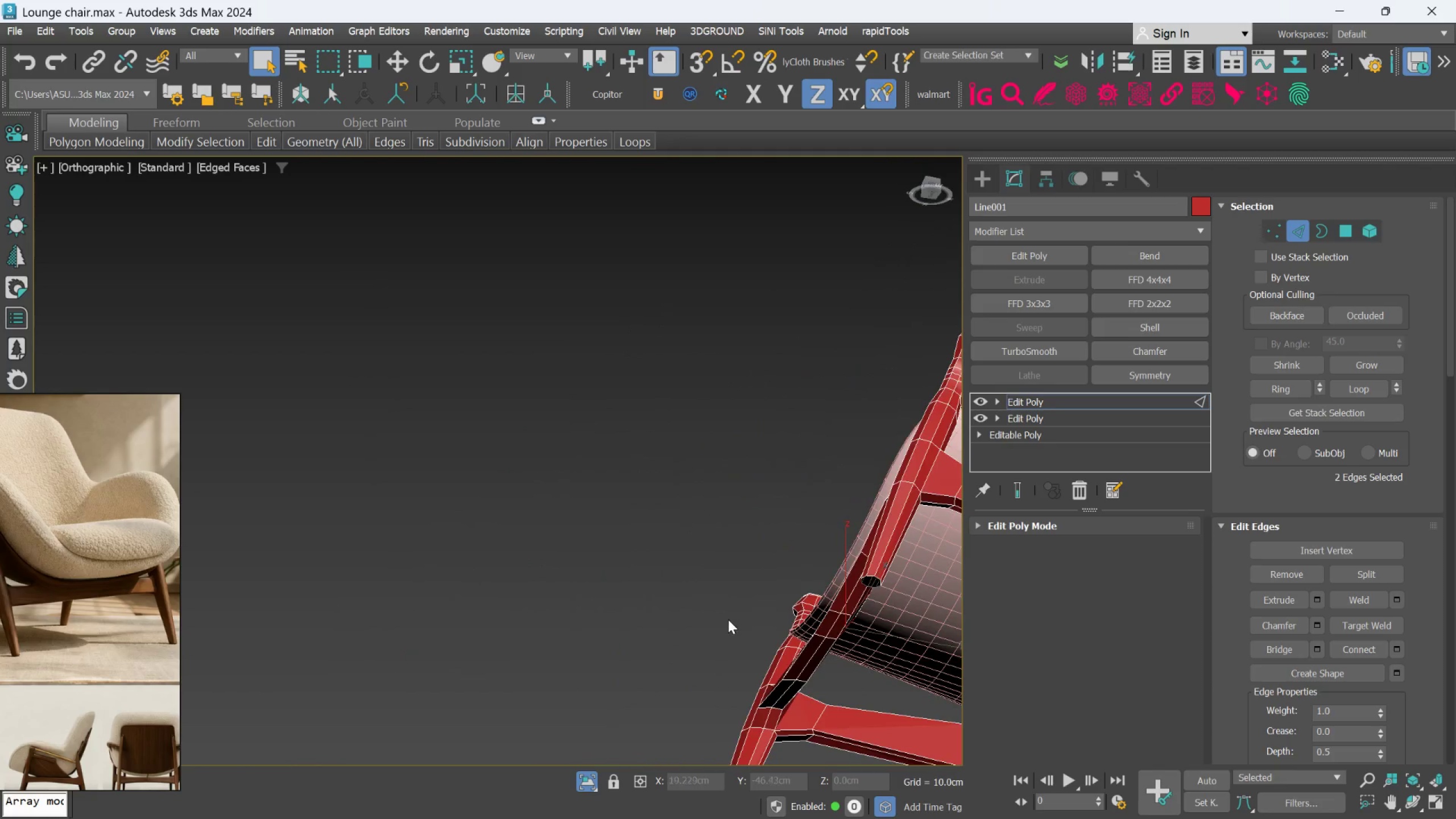 
hold_key(key=AltLeft, duration=0.31)
 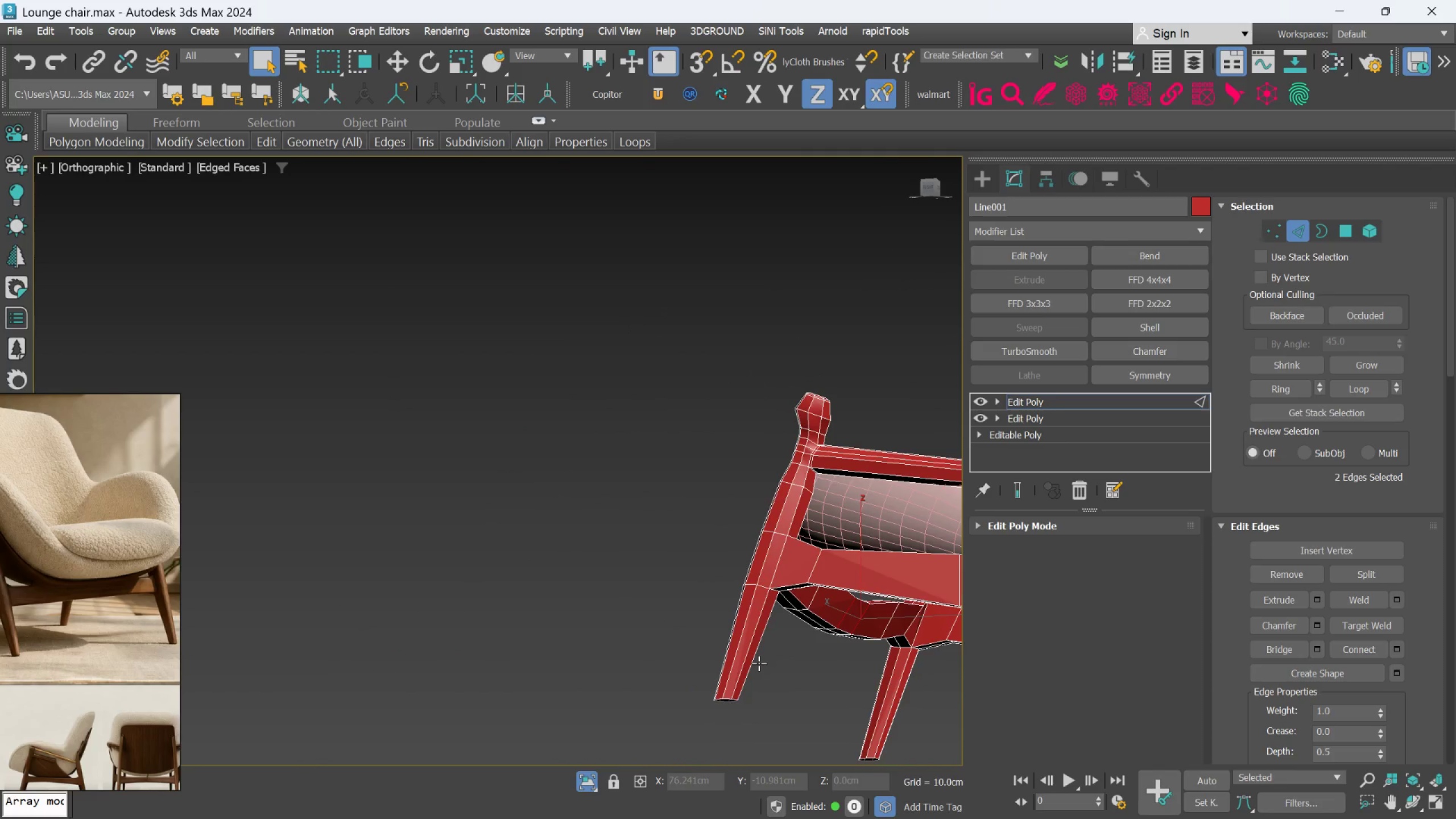 
hold_key(key=AltLeft, duration=0.53)
 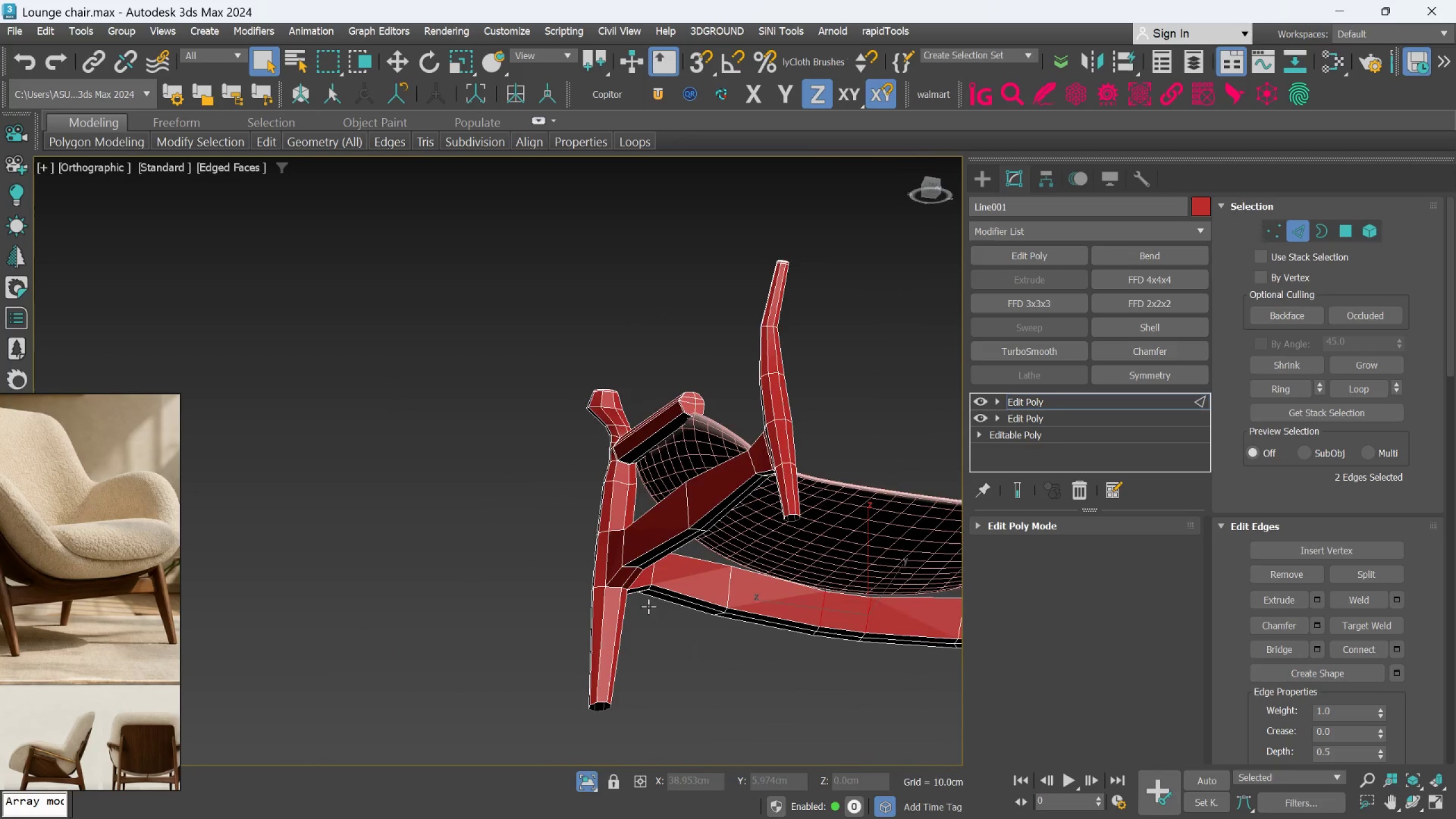 
key(Alt+1)
 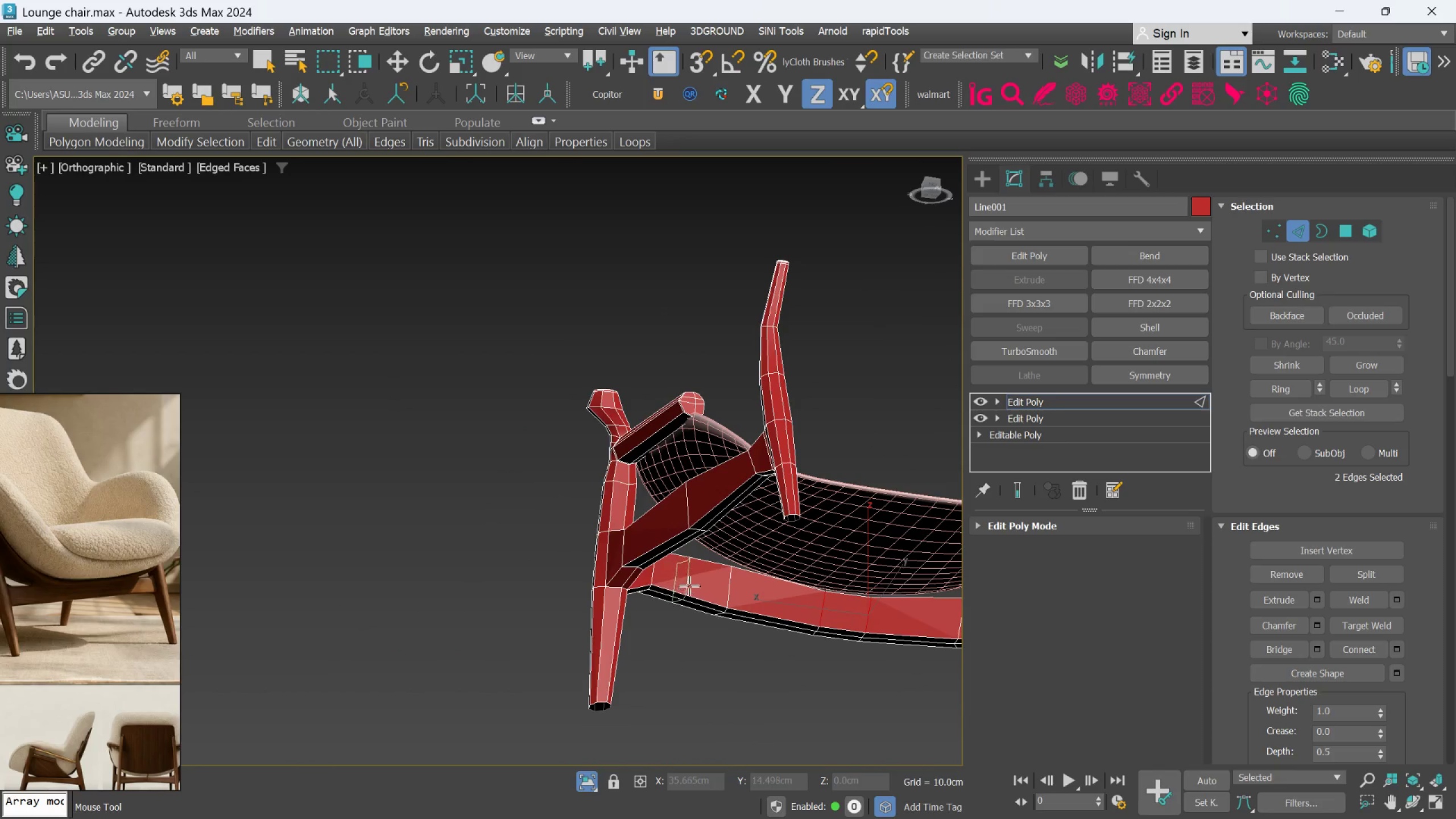 
hold_key(key=AltLeft, duration=0.59)
 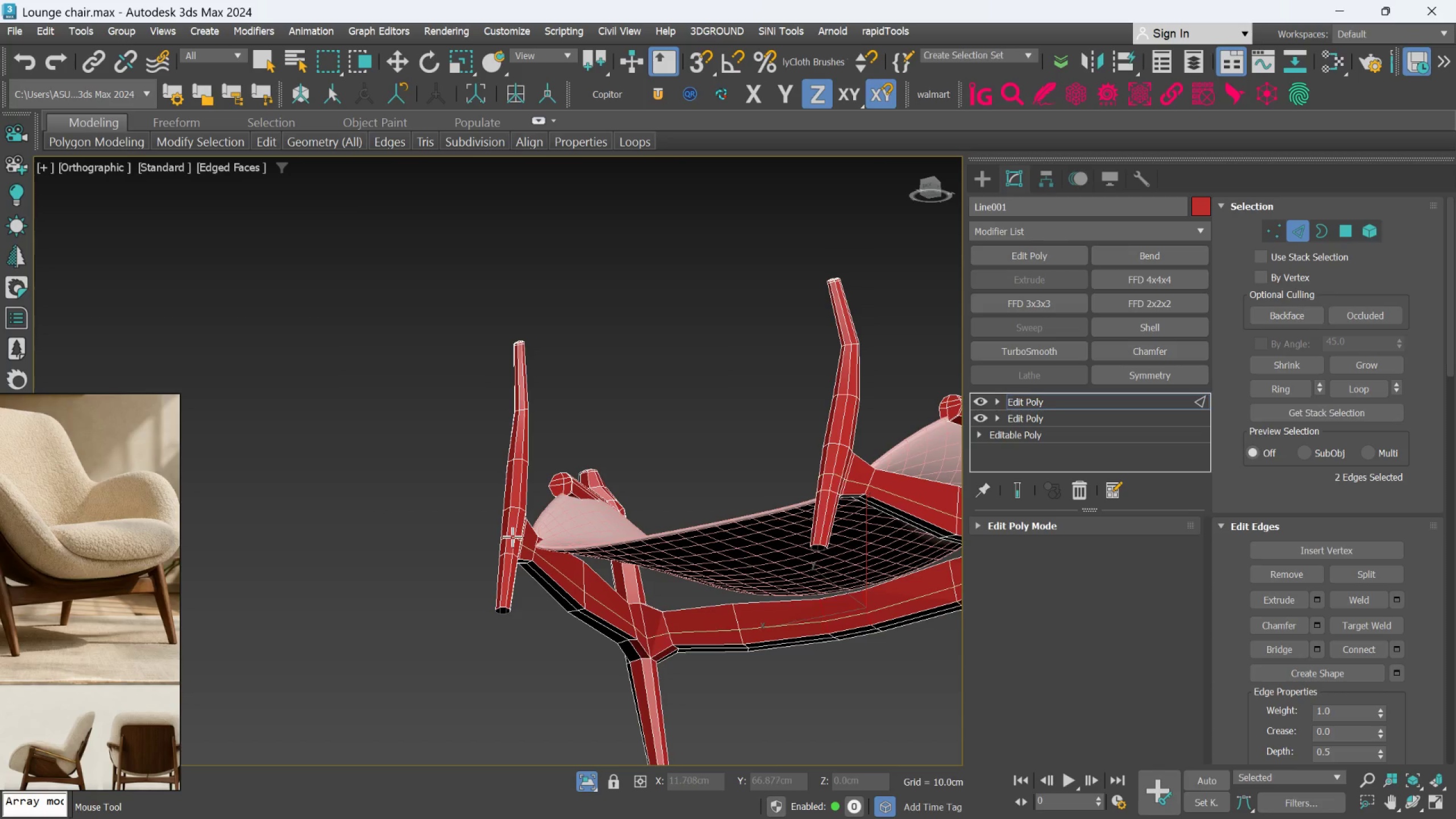 
left_click([512, 535])
 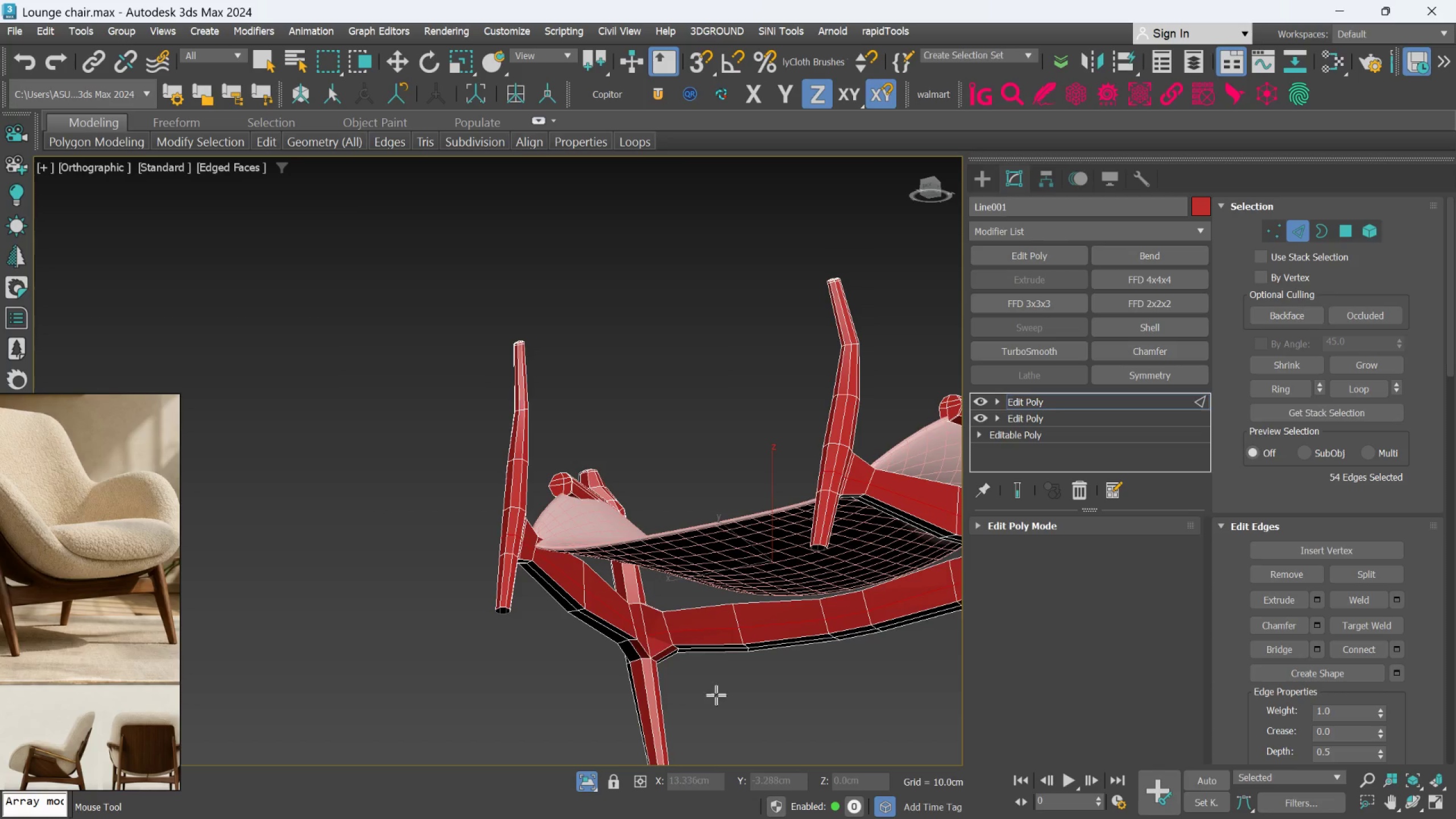 
key(Alt+1)
 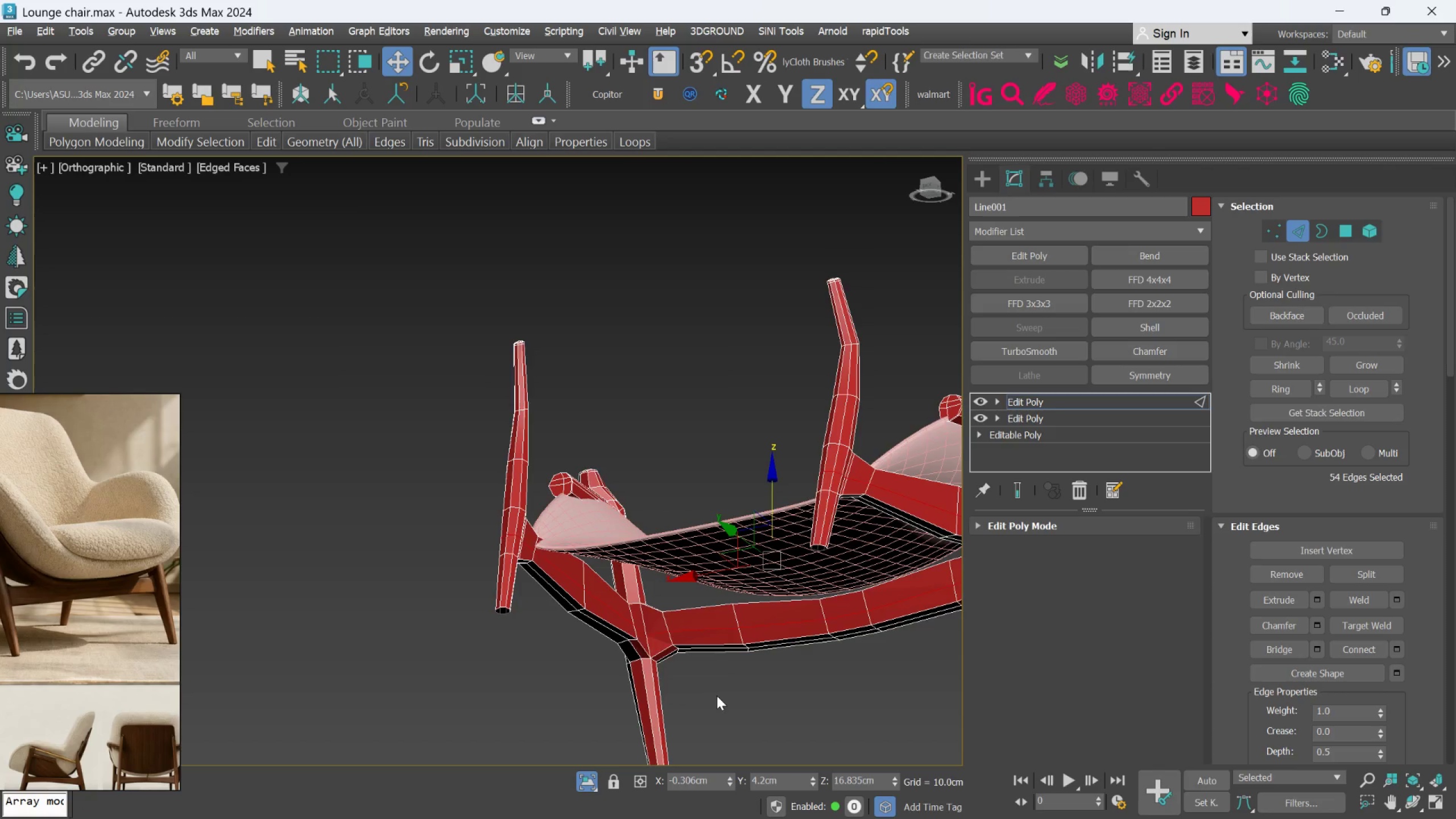 
hold_key(key=AltLeft, duration=0.73)
 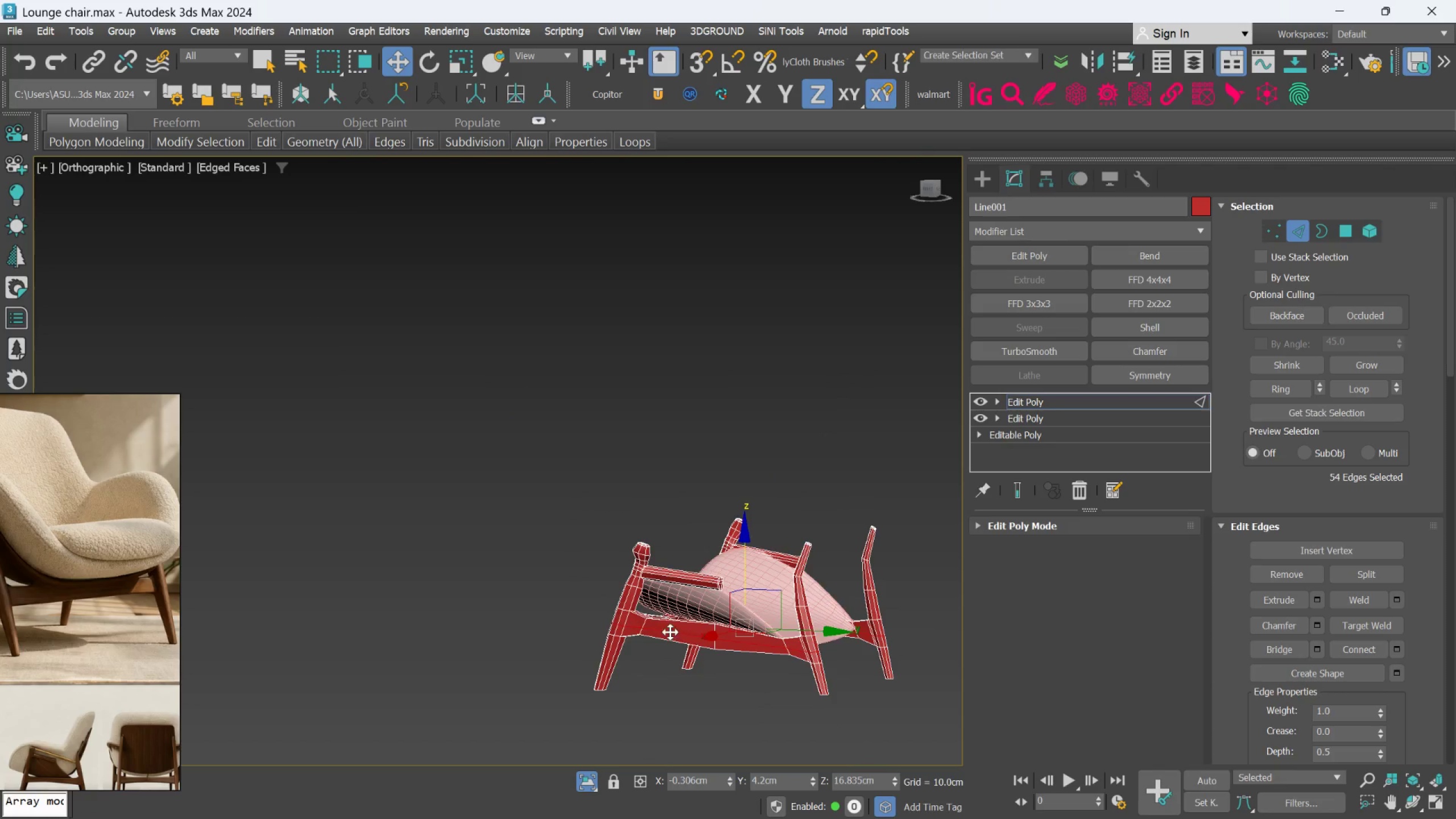 
scroll: coordinate [717, 696], scroll_direction: down, amount: 2.0
 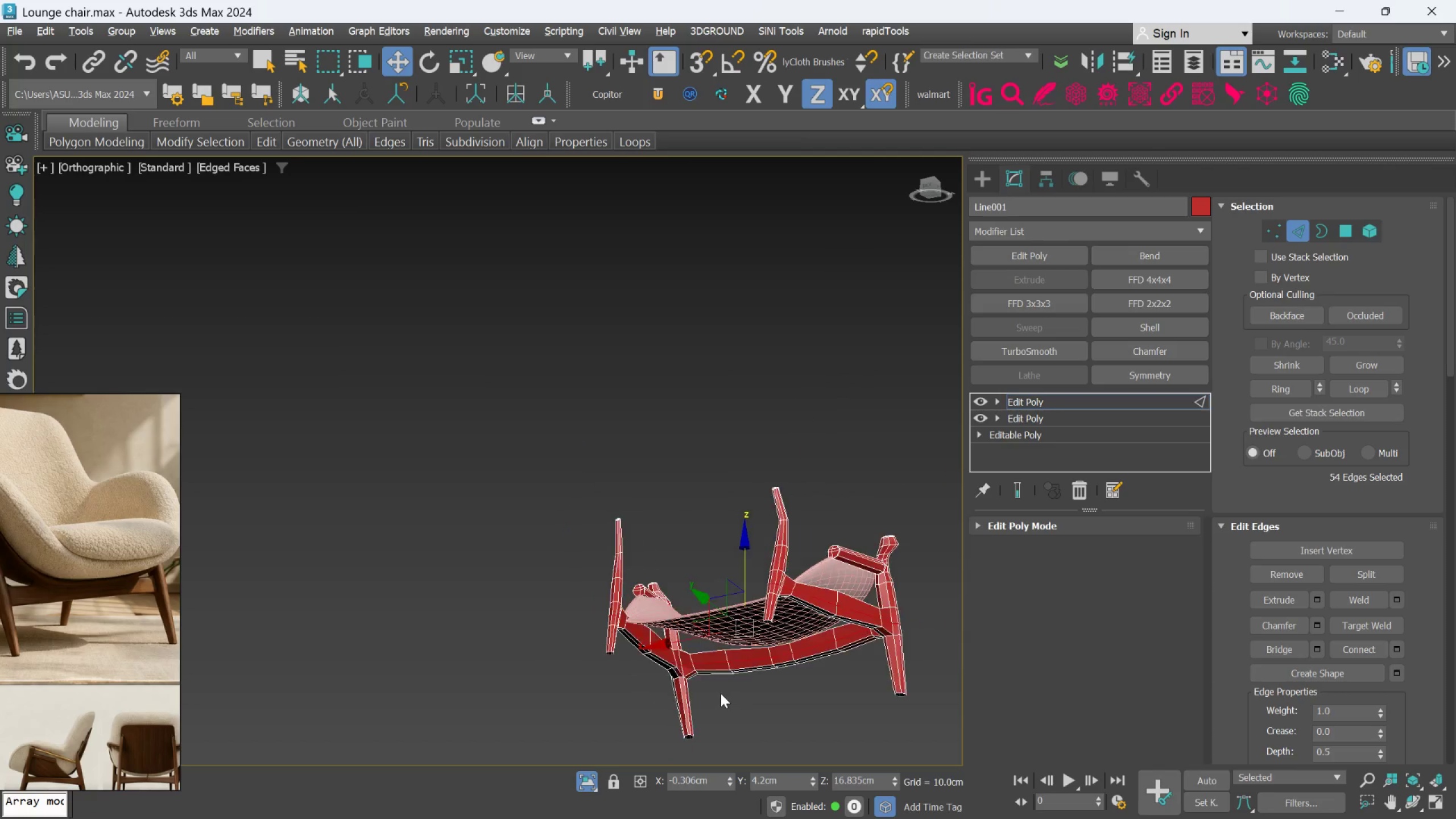 
hold_key(key=AltLeft, duration=0.53)
 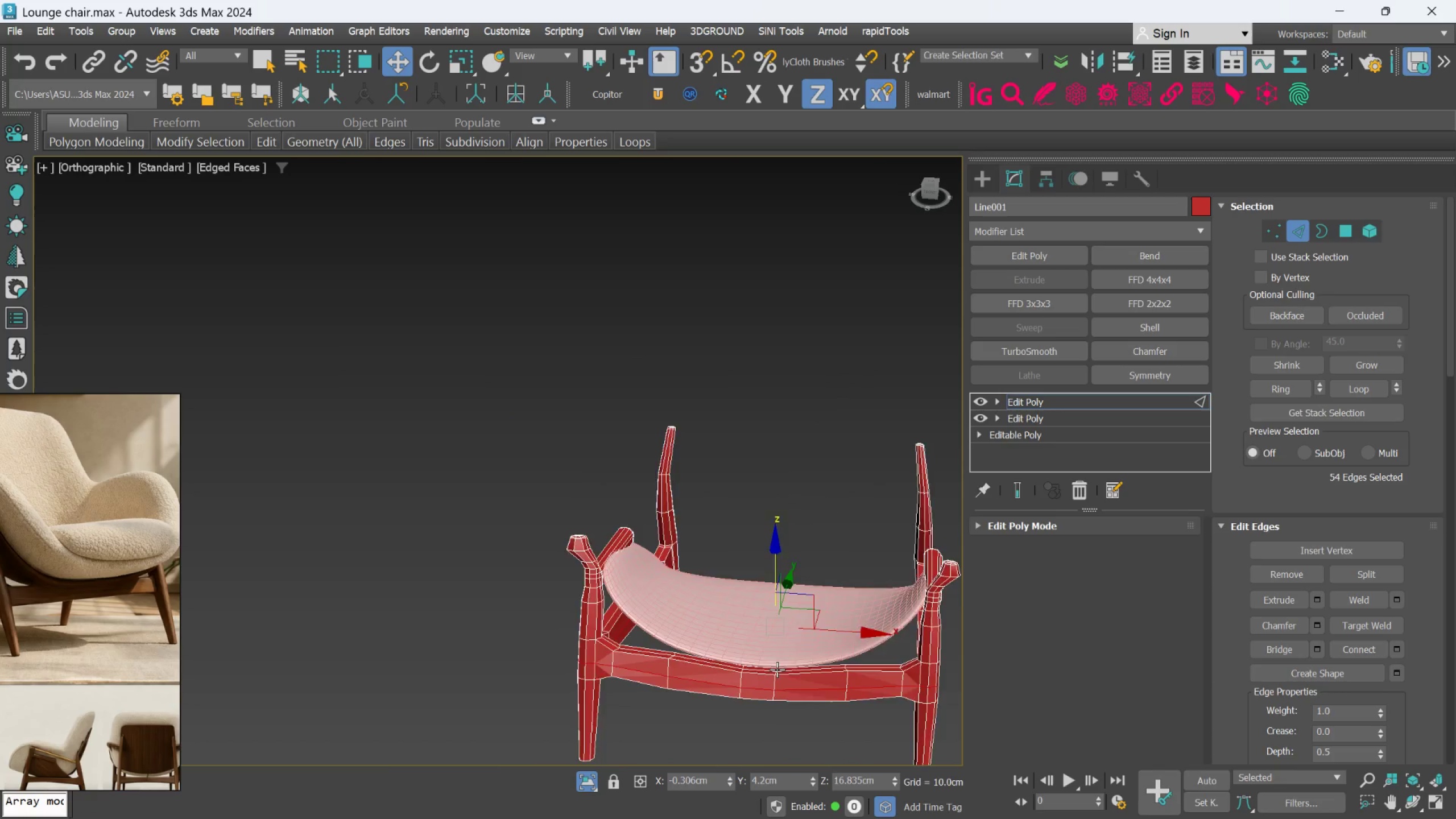 
scroll: coordinate [670, 632], scroll_direction: up, amount: 1.0
 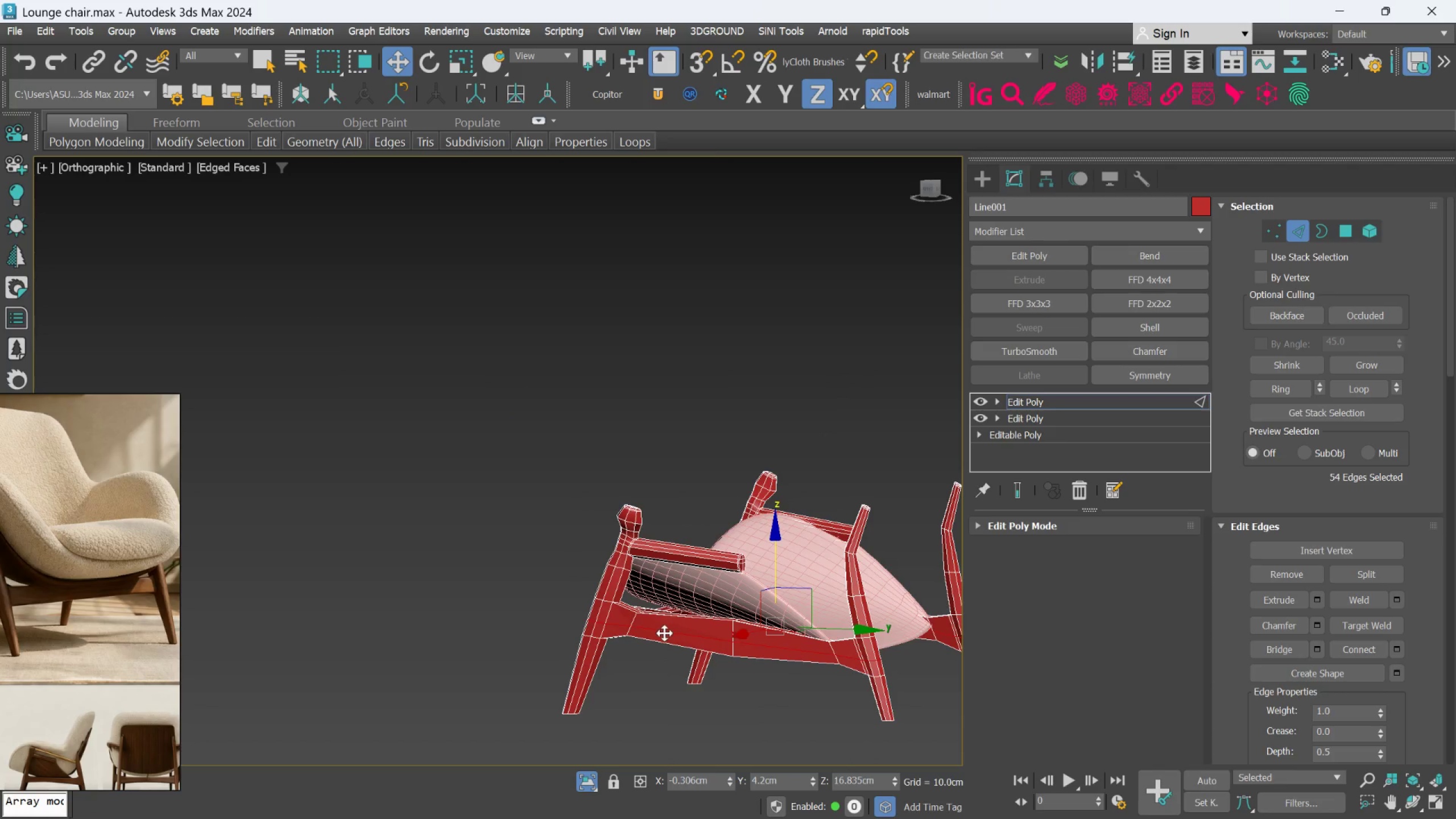 
hold_key(key=AltLeft, duration=0.5)
 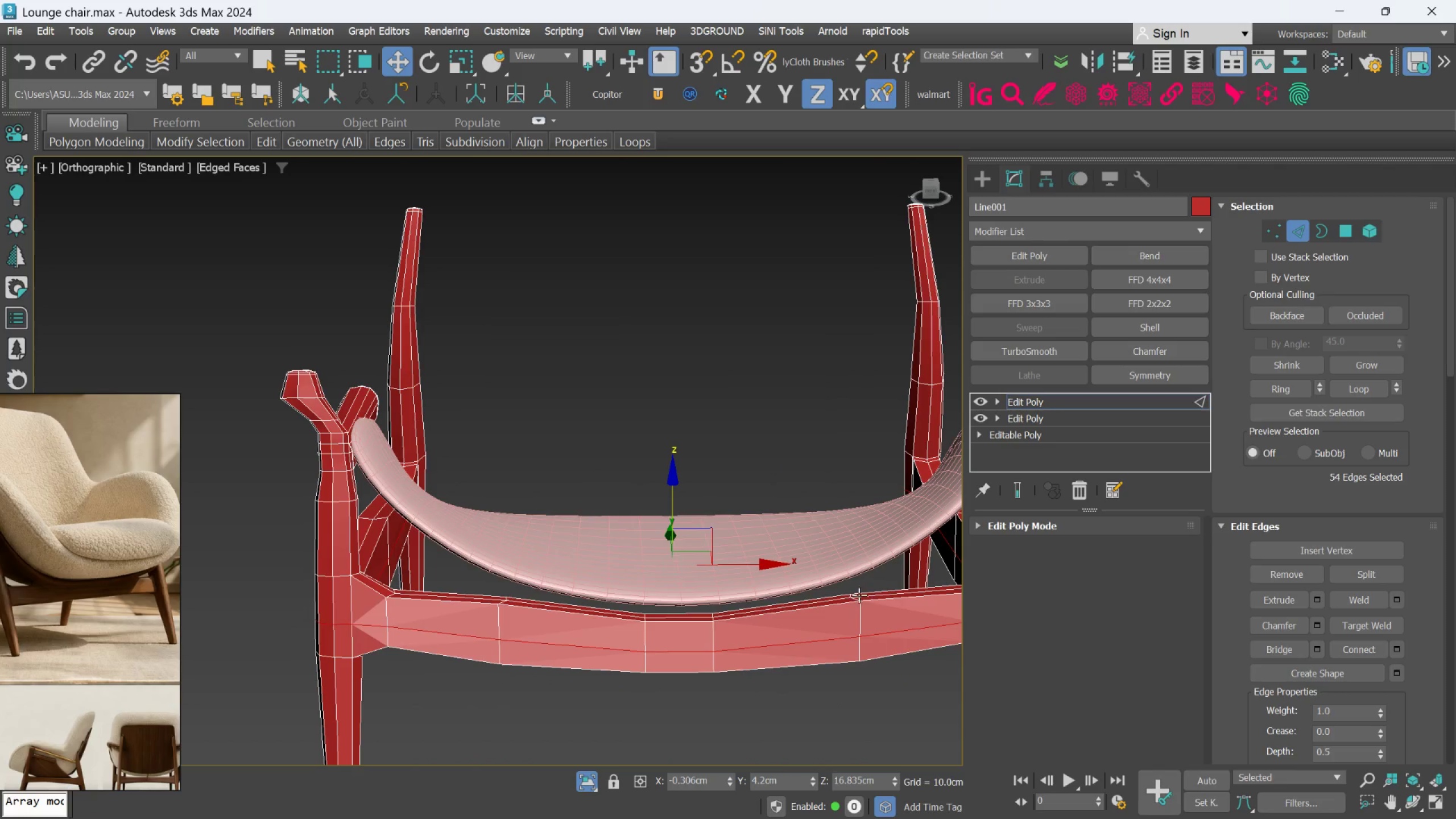 
scroll: coordinate [777, 669], scroll_direction: up, amount: 2.0
 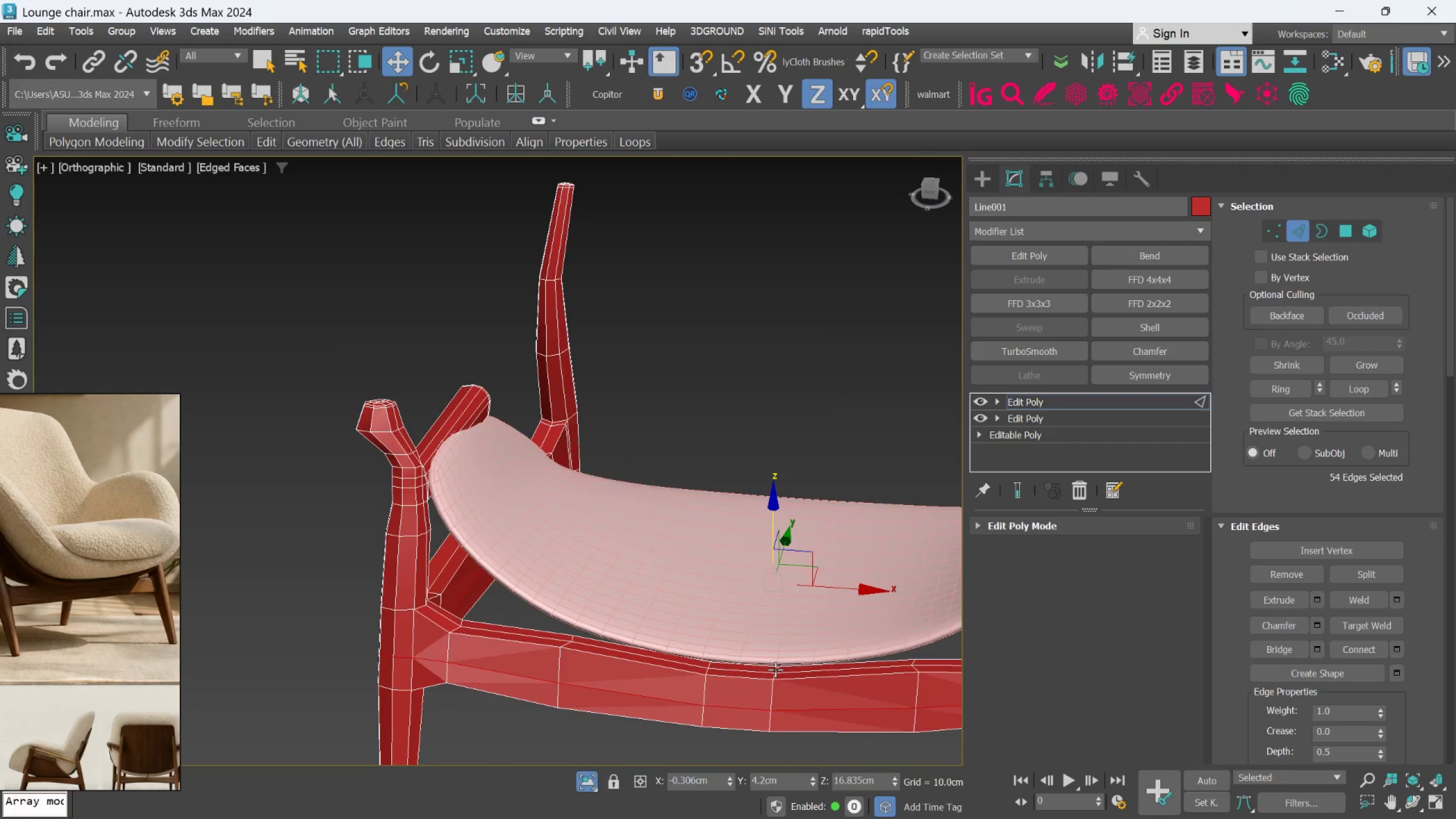 
hold_key(key=AltLeft, duration=0.83)
 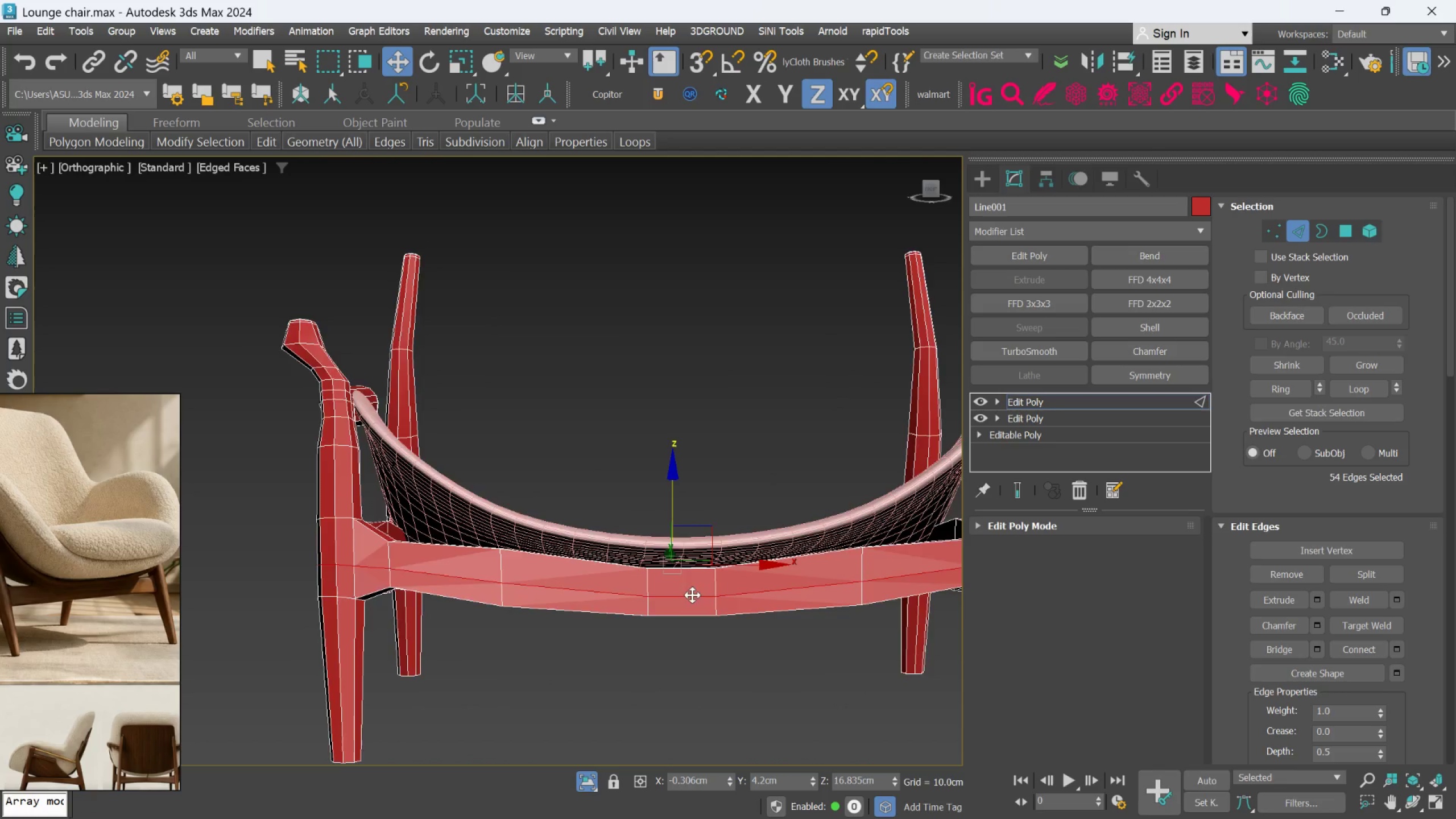 
hold_key(key=AltLeft, duration=0.53)
 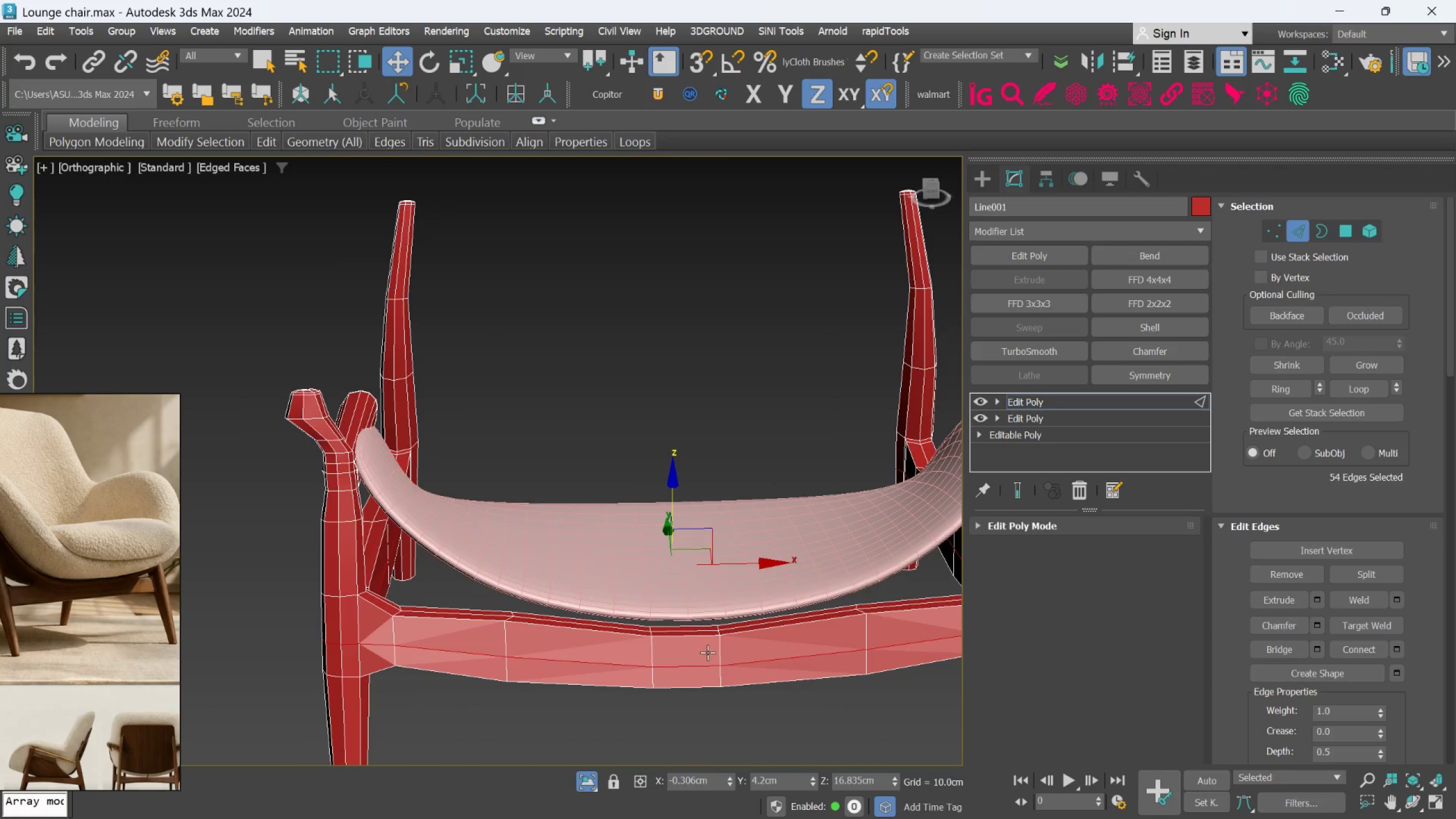 
scroll: coordinate [708, 653], scroll_direction: up, amount: 2.0
 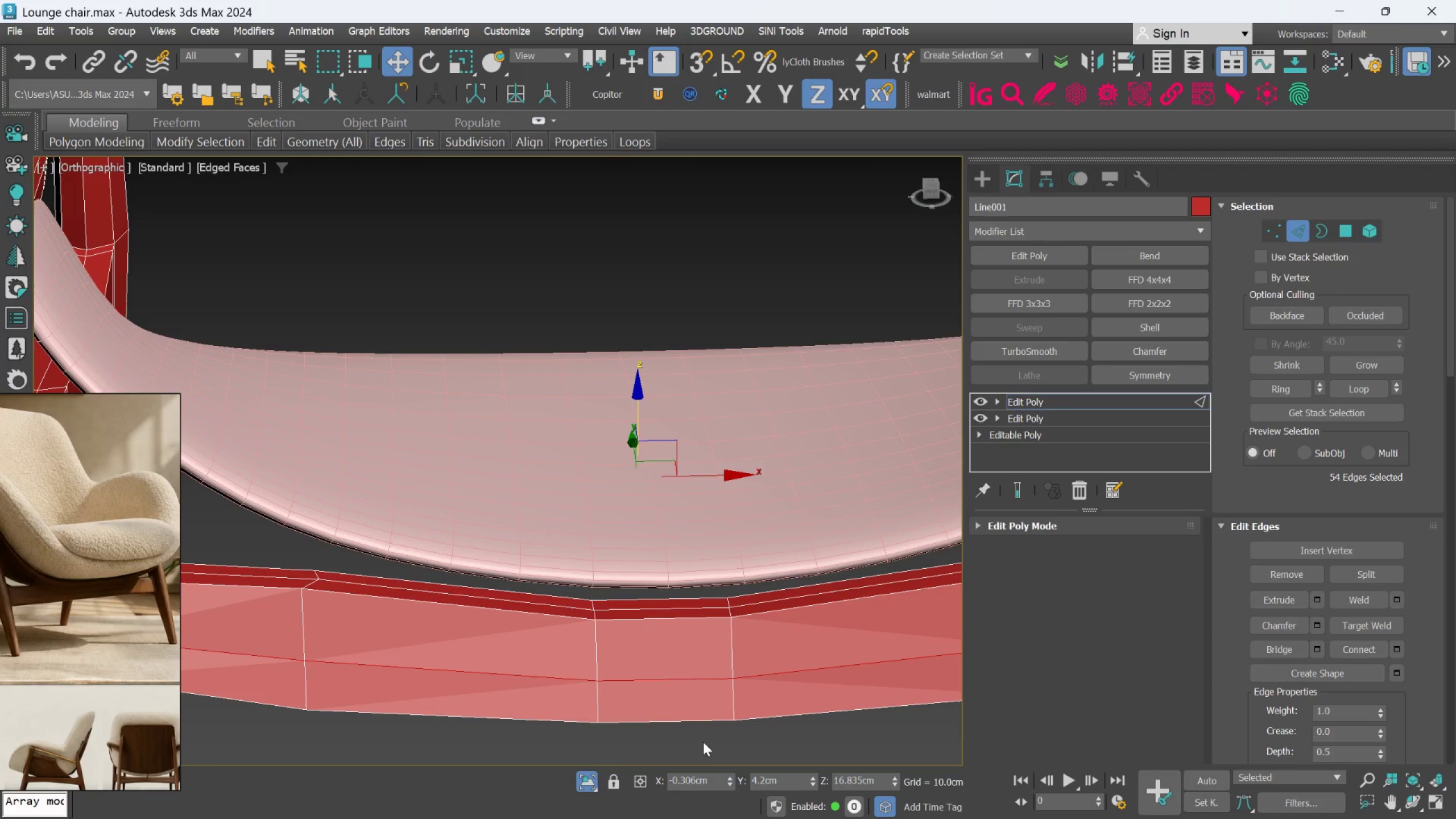 
left_click([701, 748])
 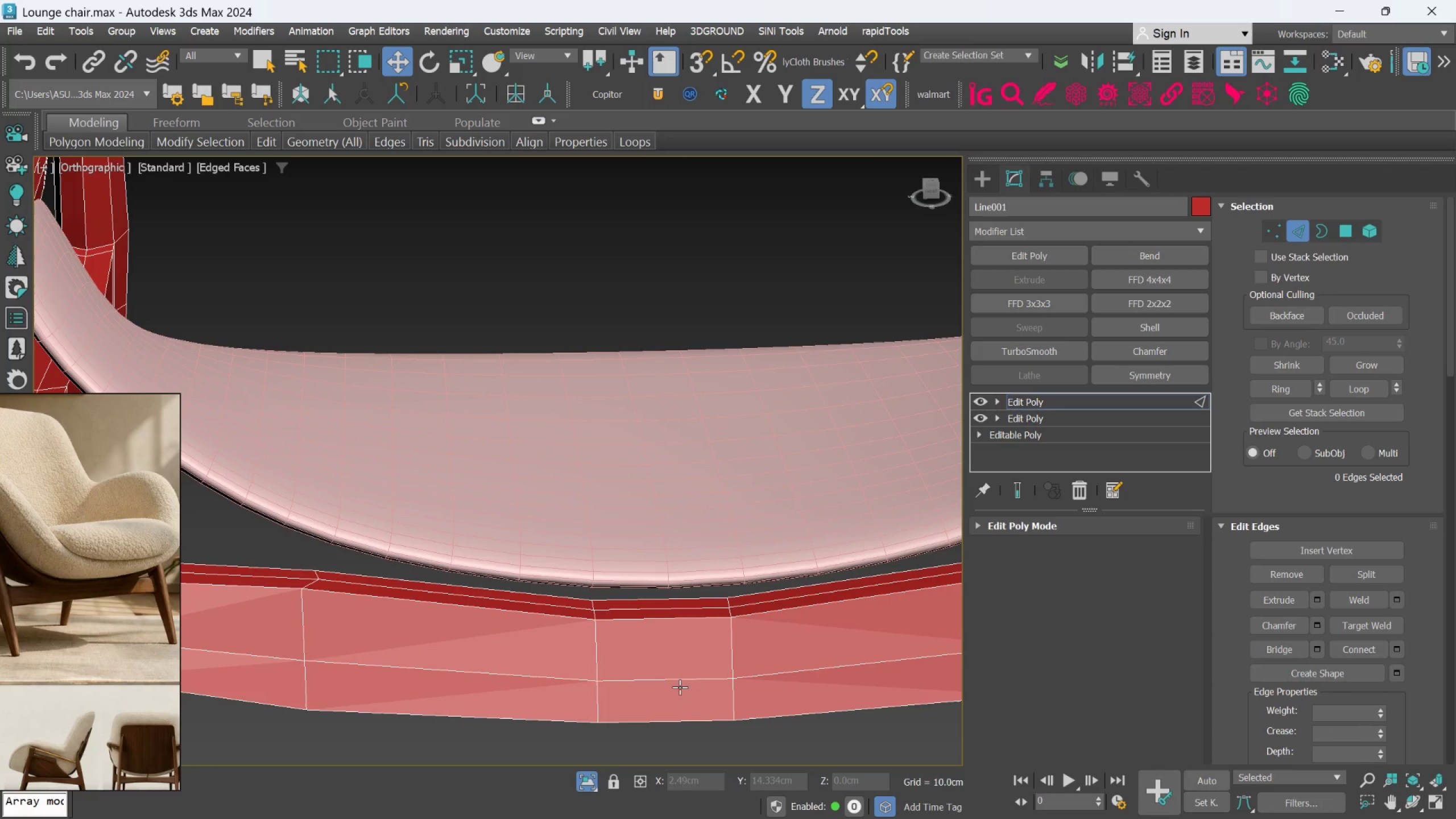 
left_click([678, 680])
 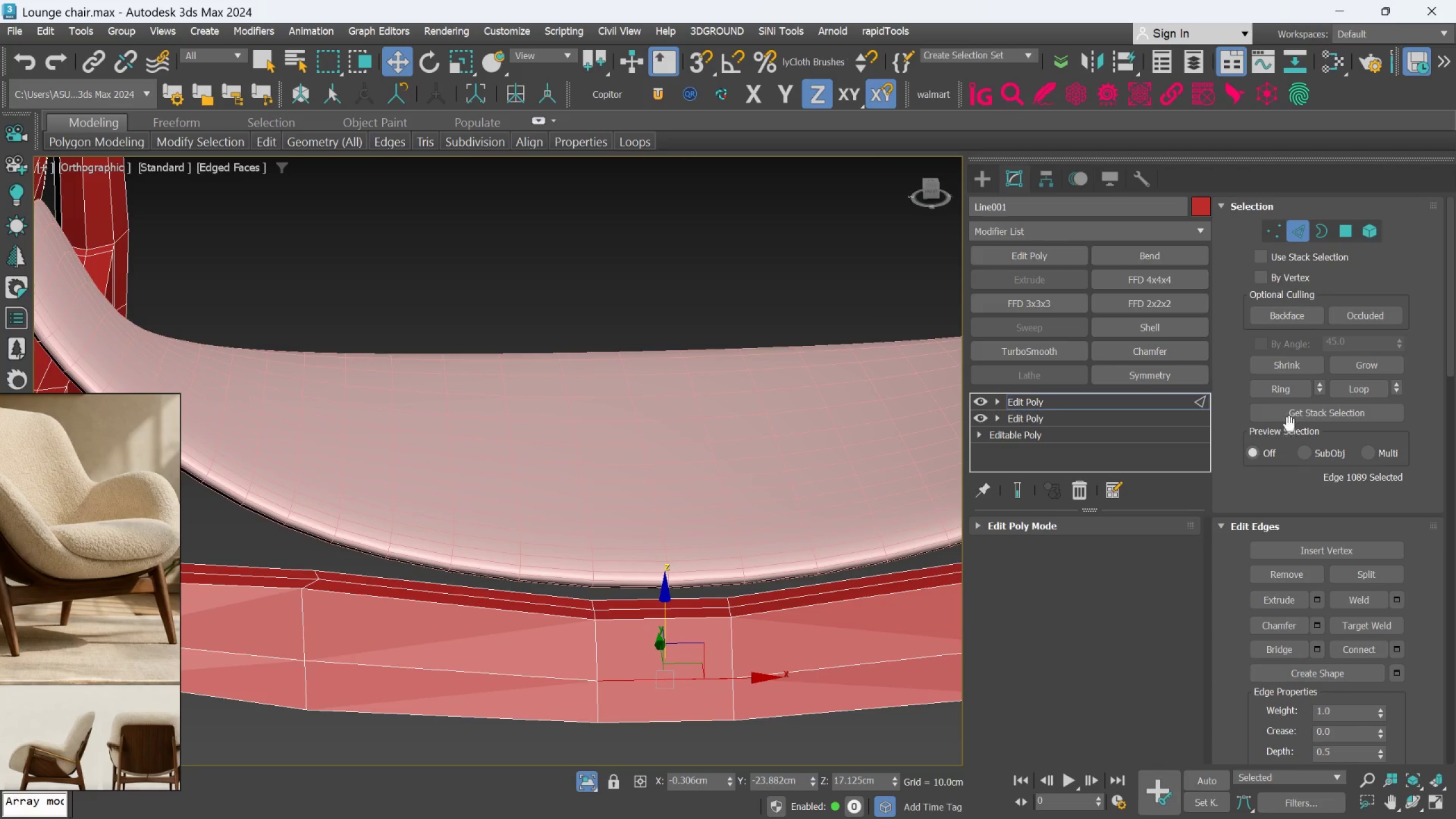 
left_click([1281, 391])
 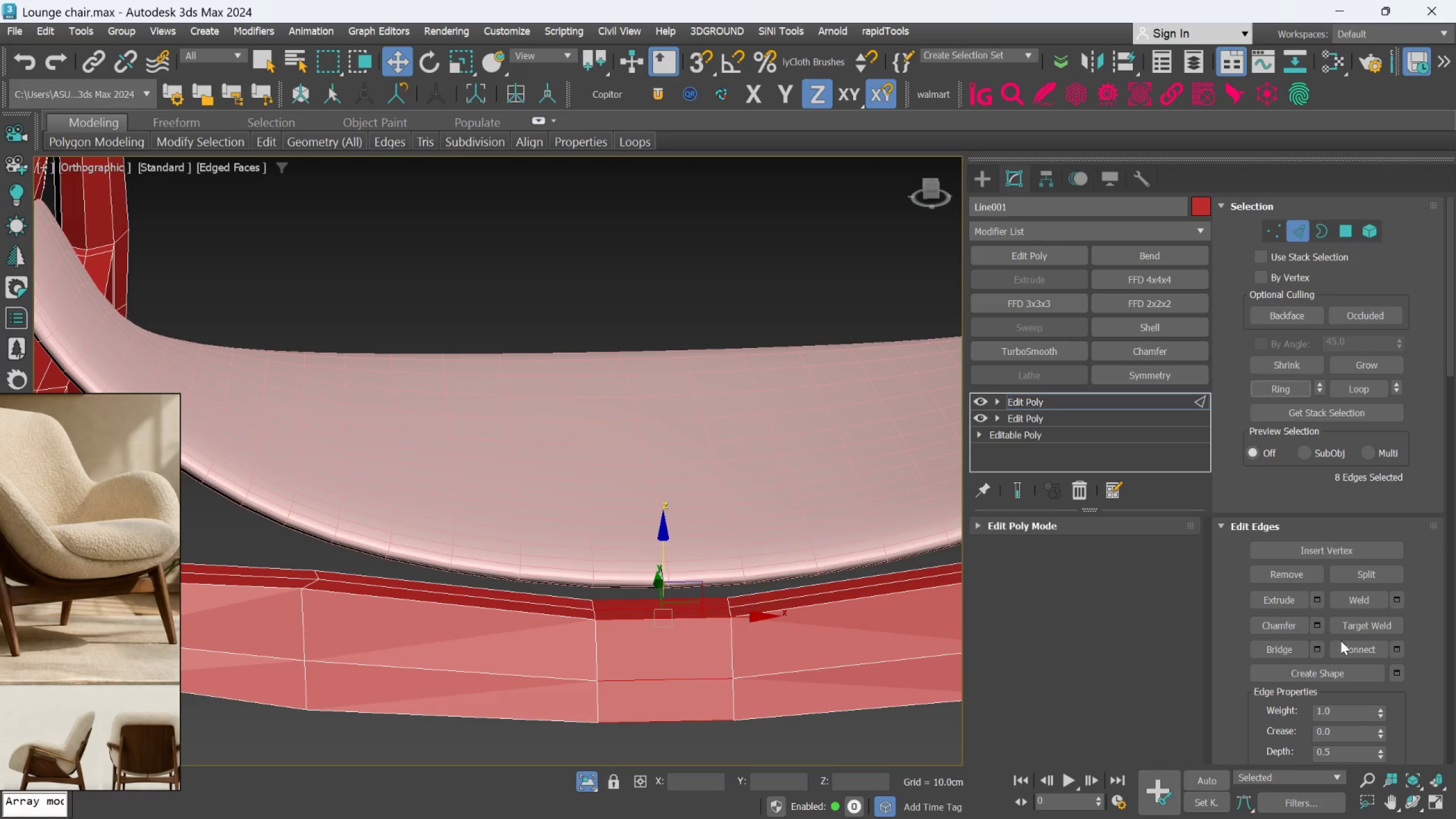 
left_click([1350, 647])
 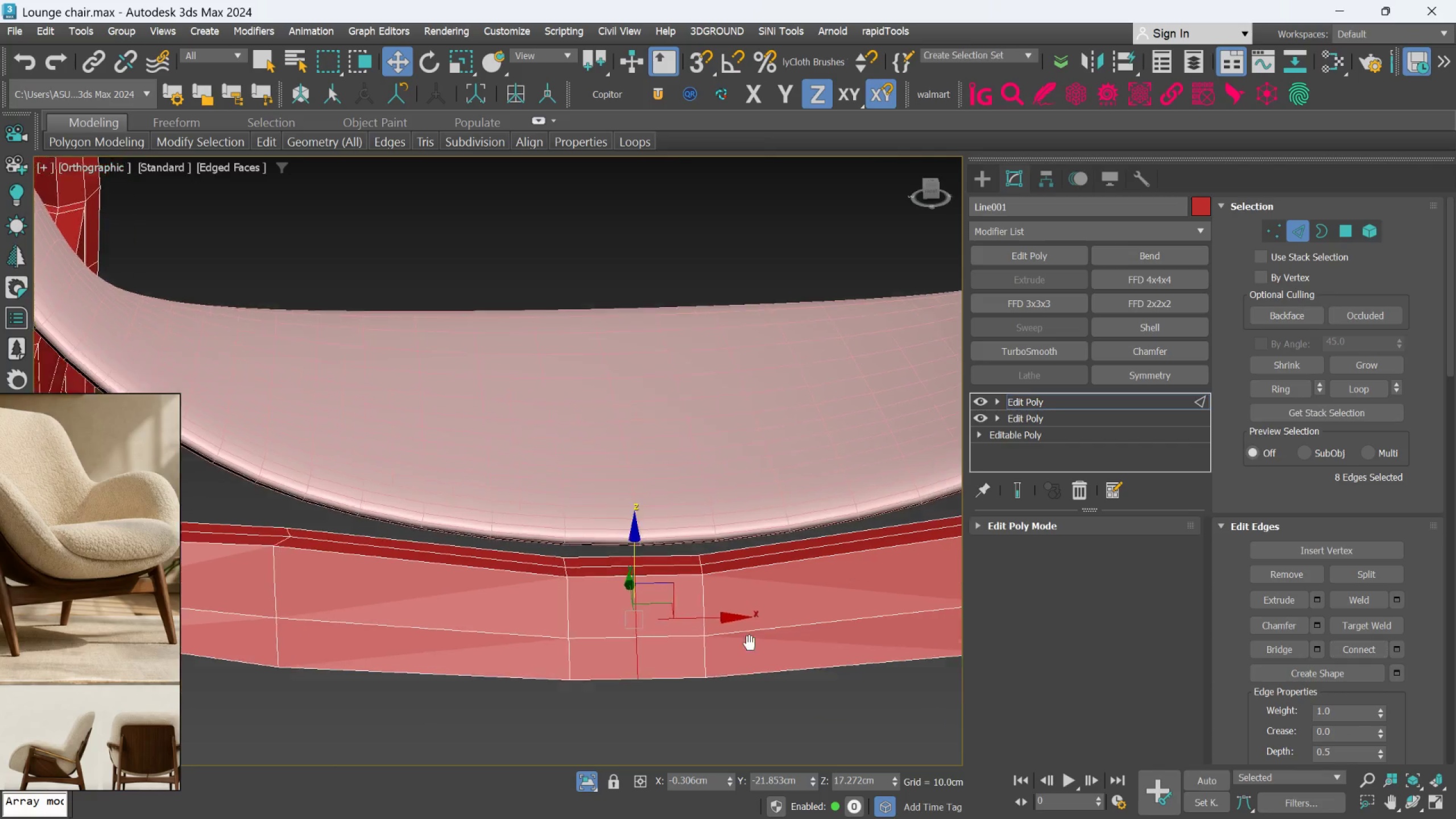 
left_click([758, 681])
 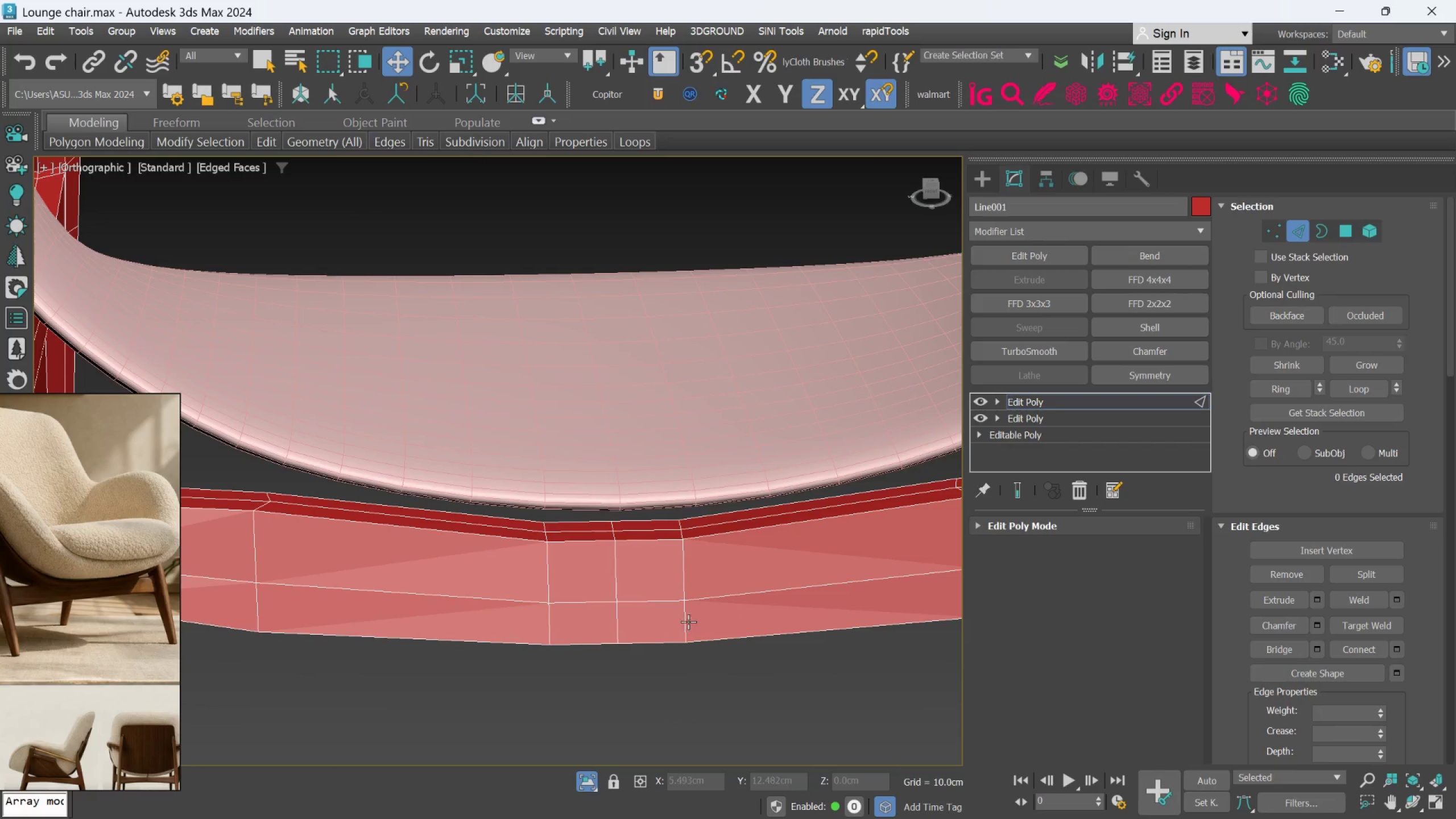 
double_click([688, 622])
 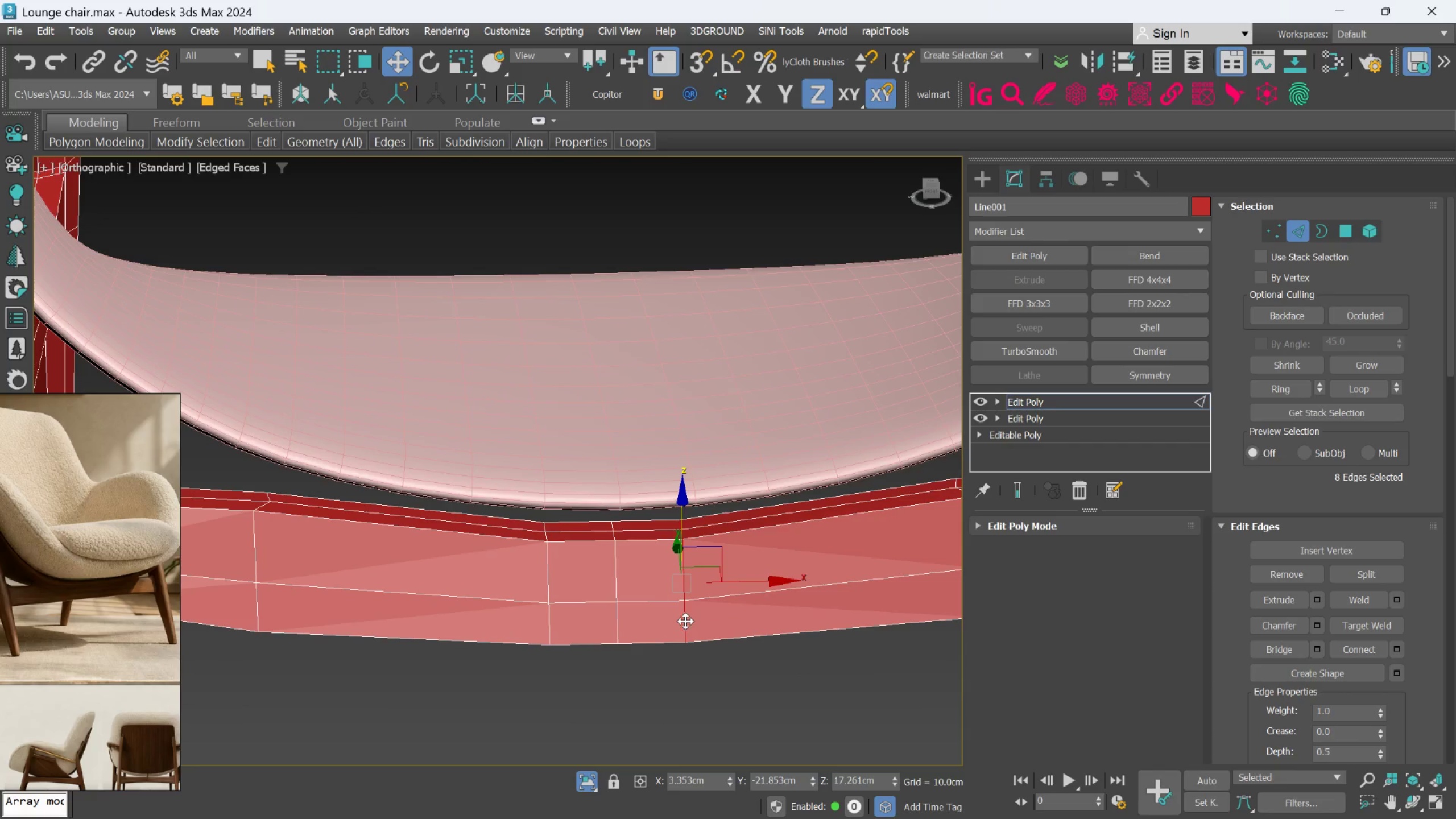 
hold_key(key=ControlLeft, duration=0.95)
left_click([555, 577])
 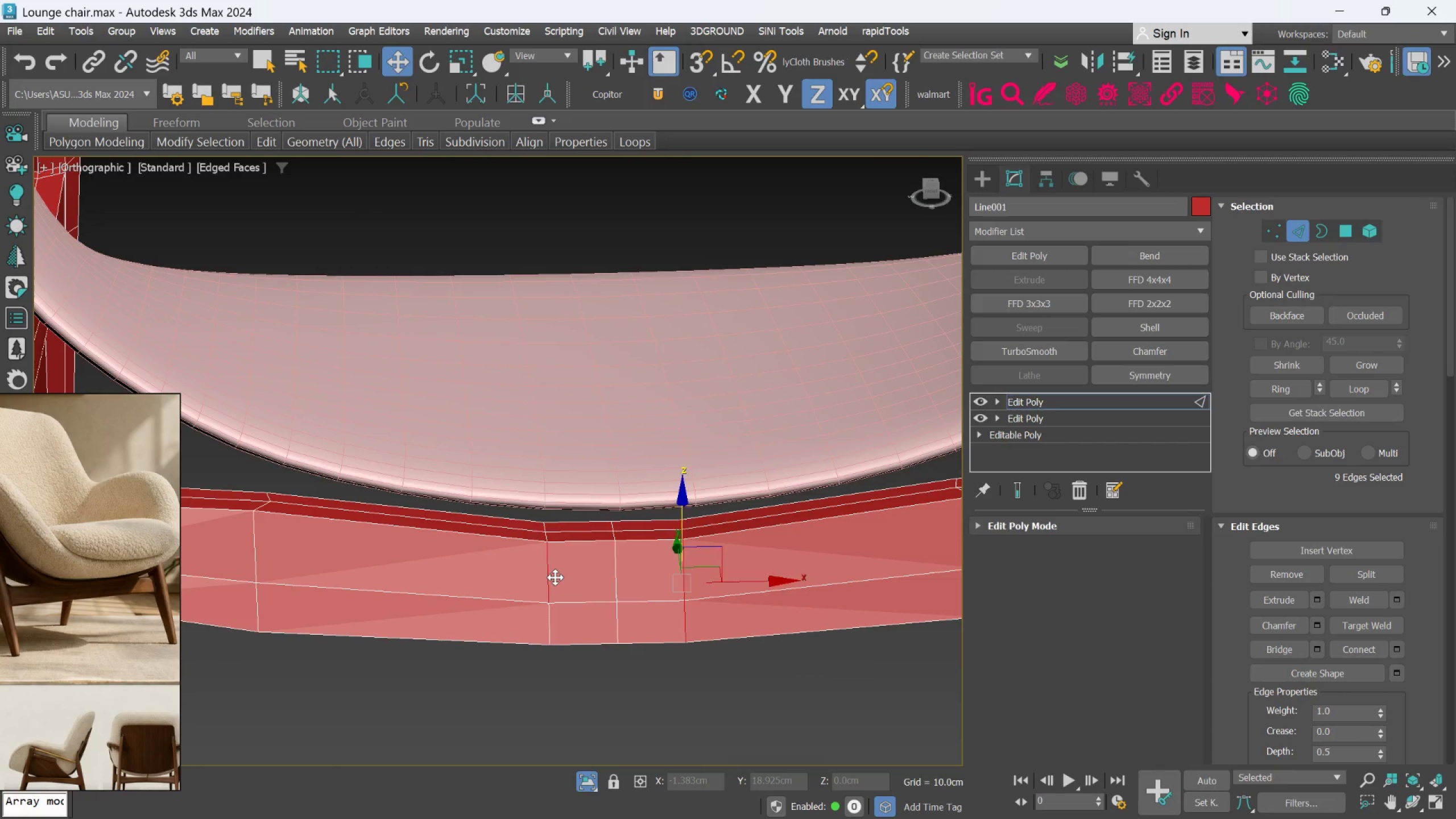 
double_click([555, 577])
 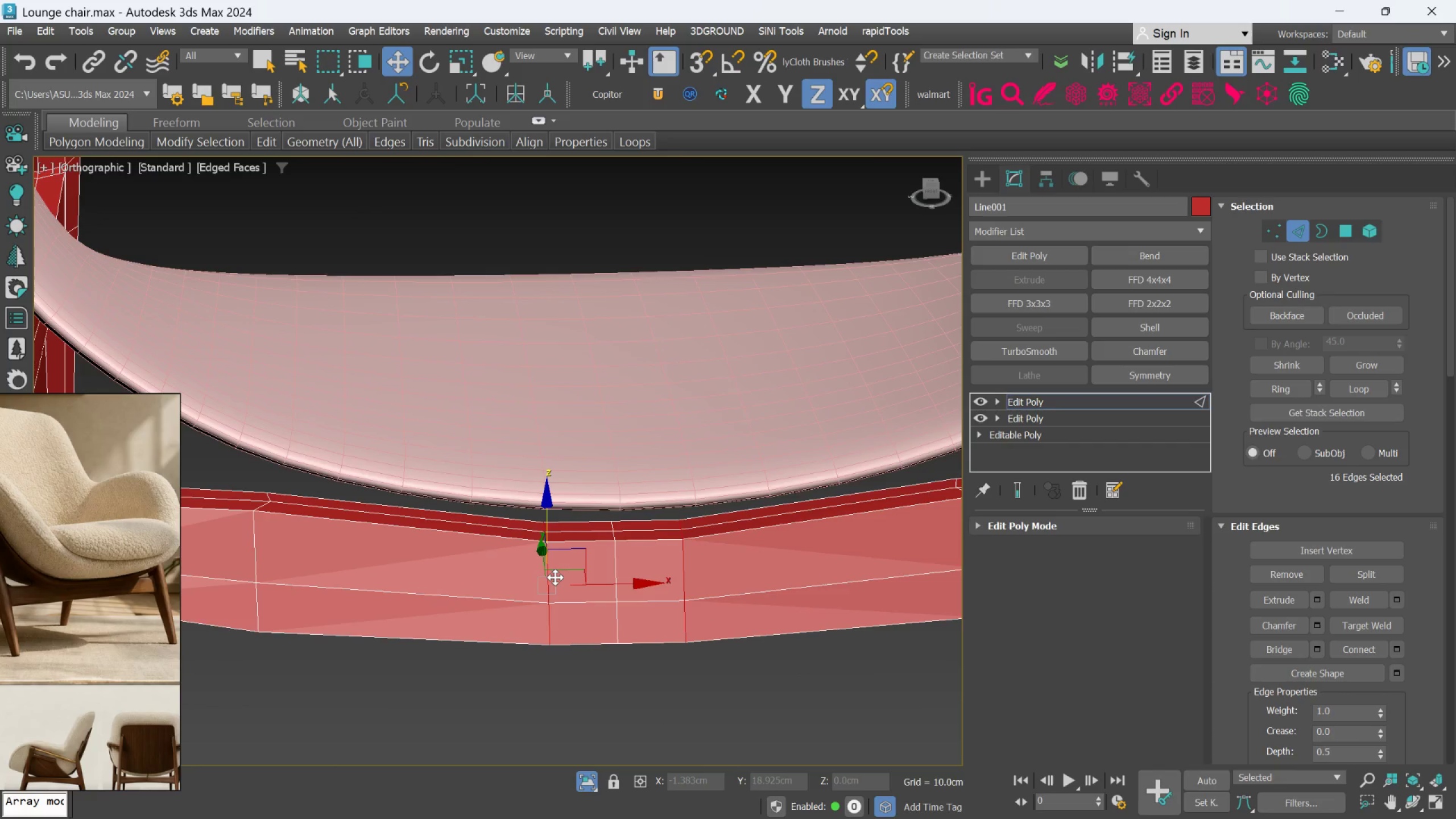 
key(Control+Backspace)
 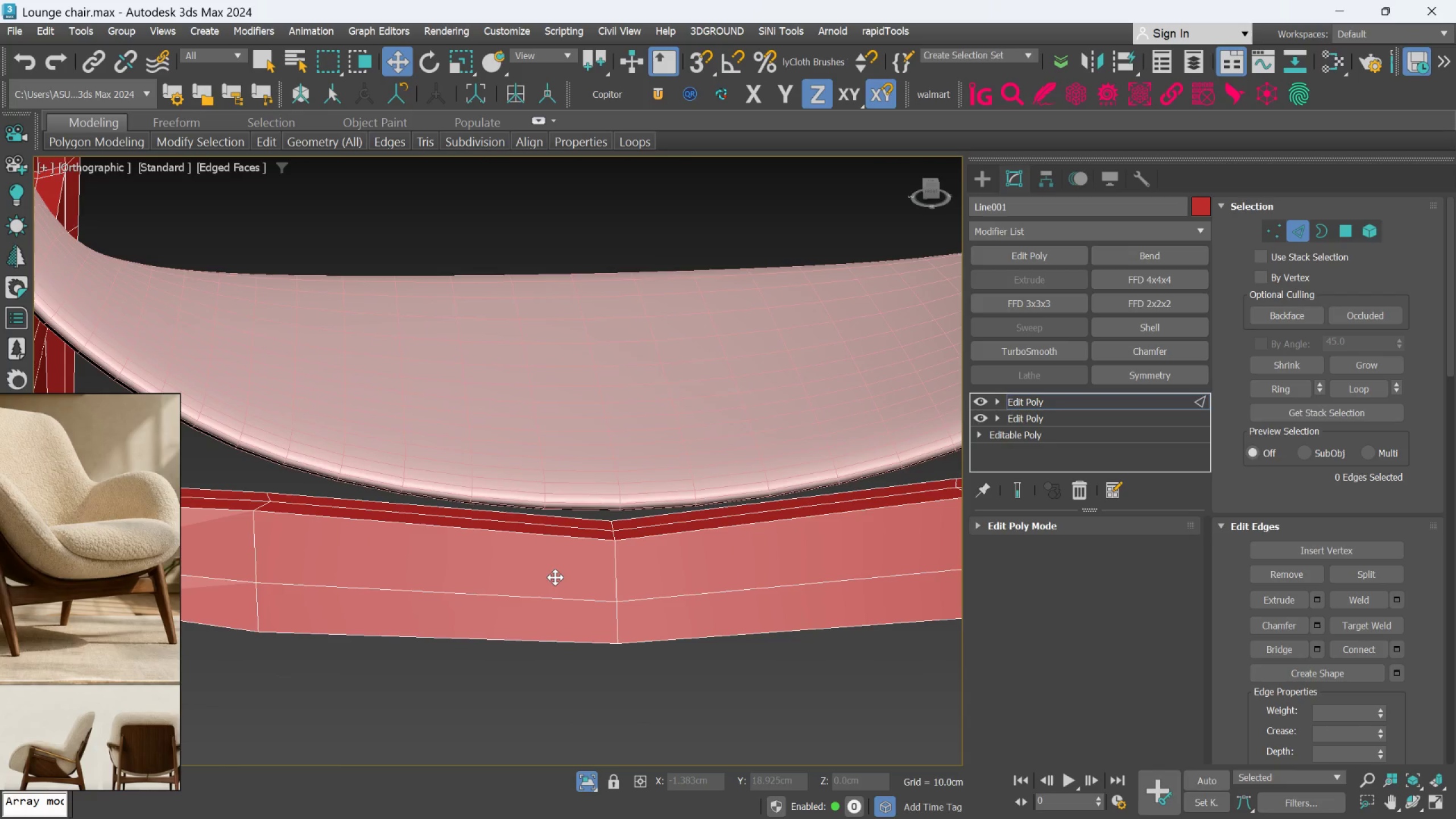 
scroll: coordinate [586, 573], scroll_direction: down, amount: 2.0
 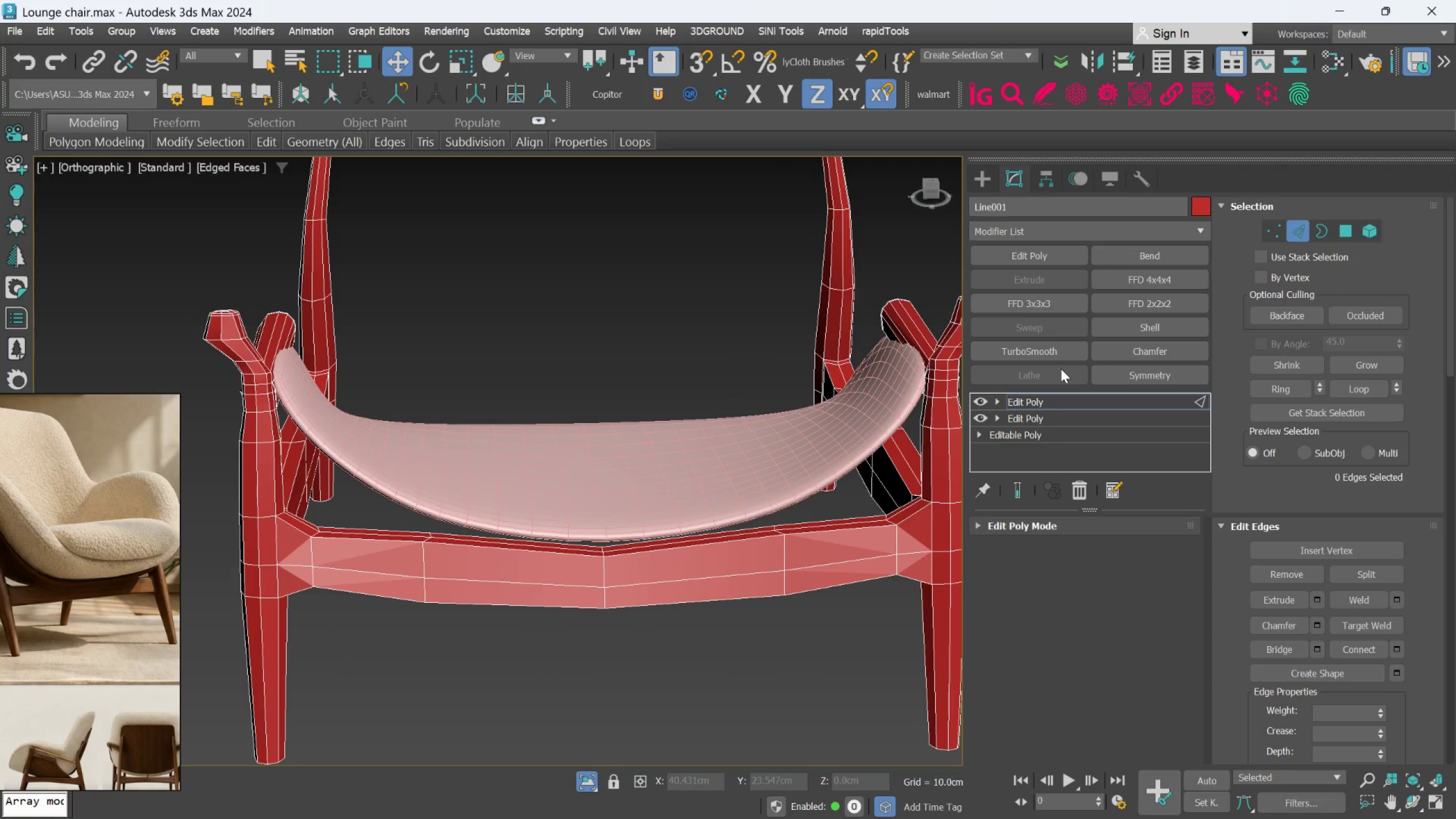 
left_click([1066, 396])